 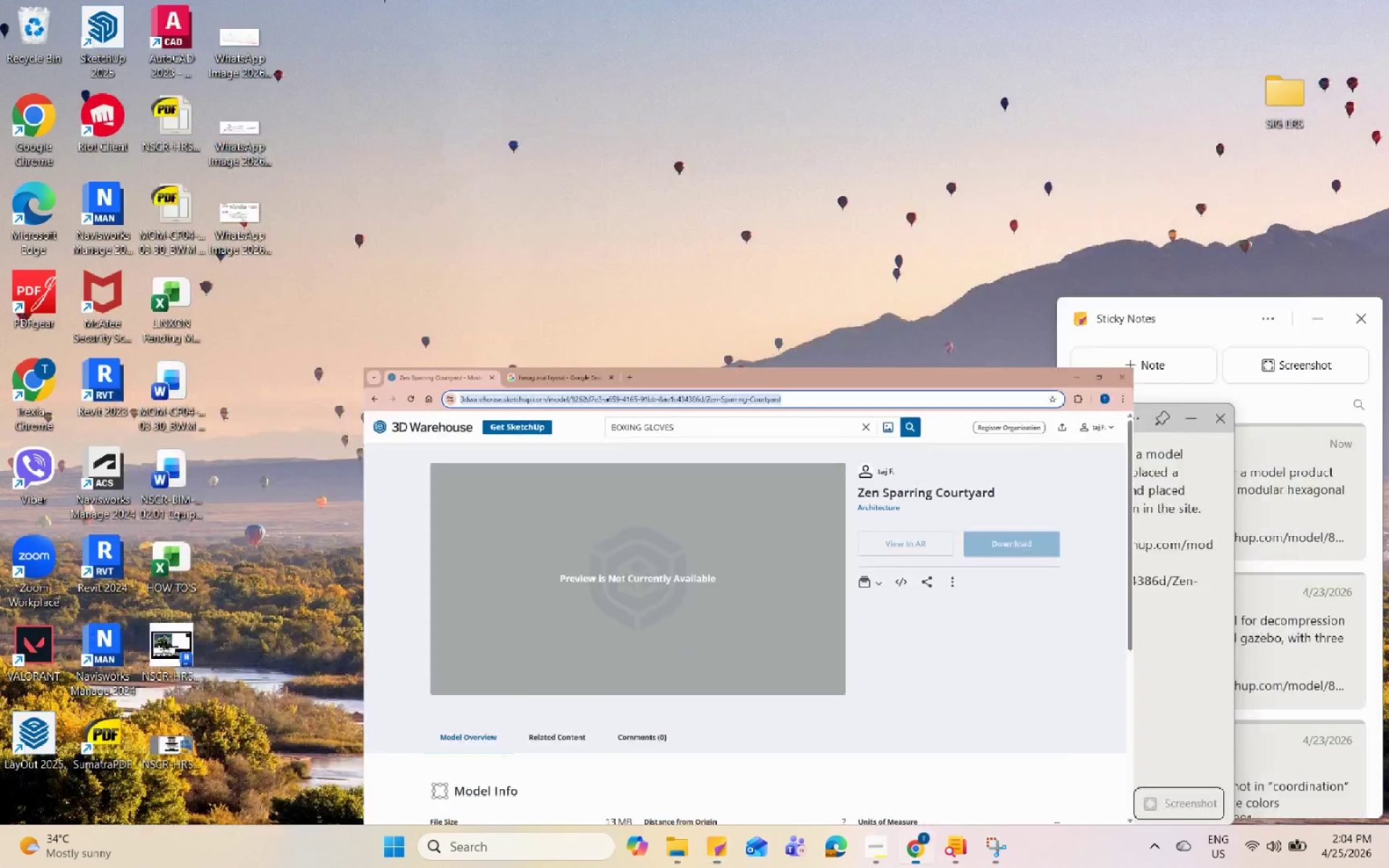 
triple_click([920, 867])
 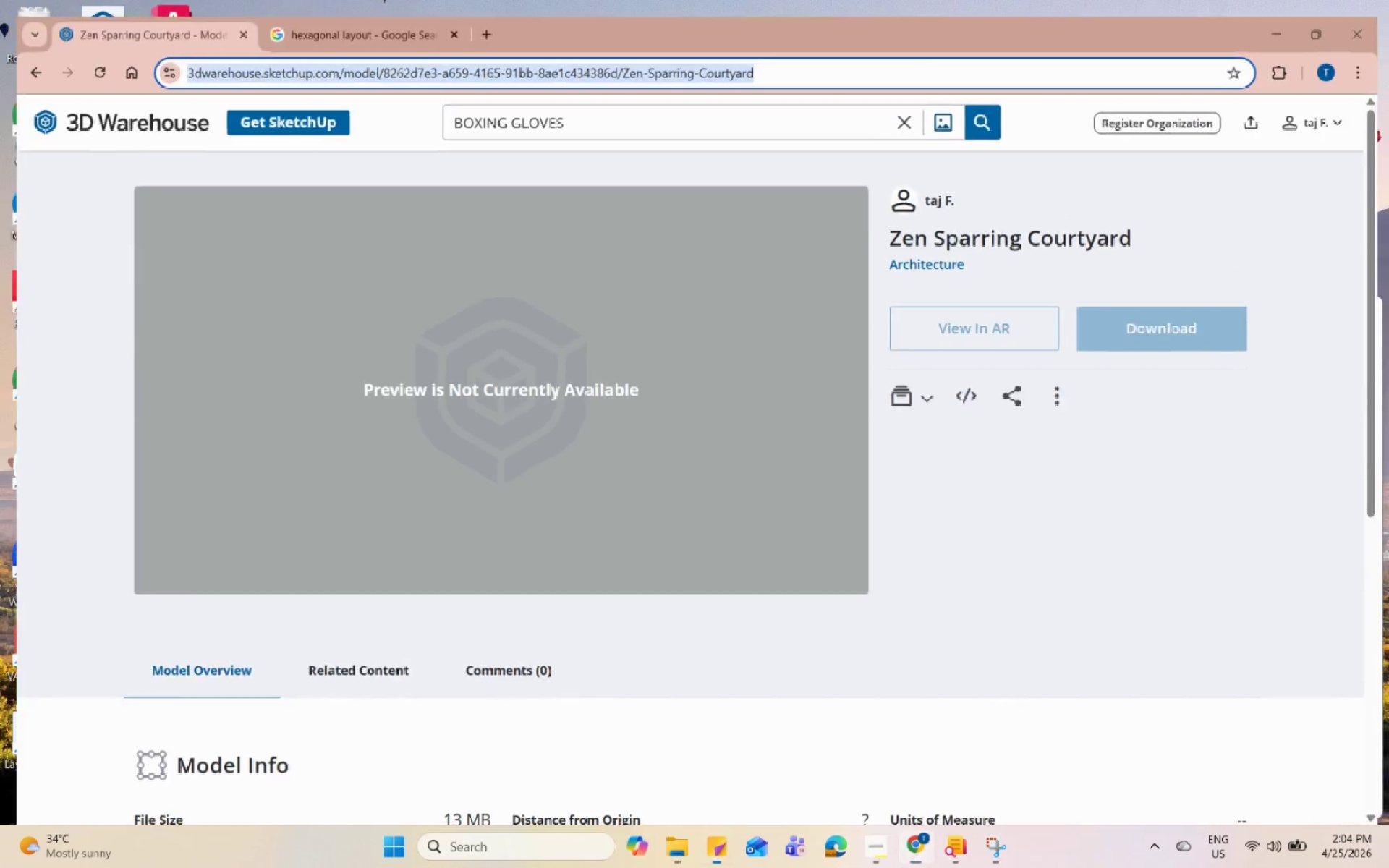 
triple_click([920, 867])
 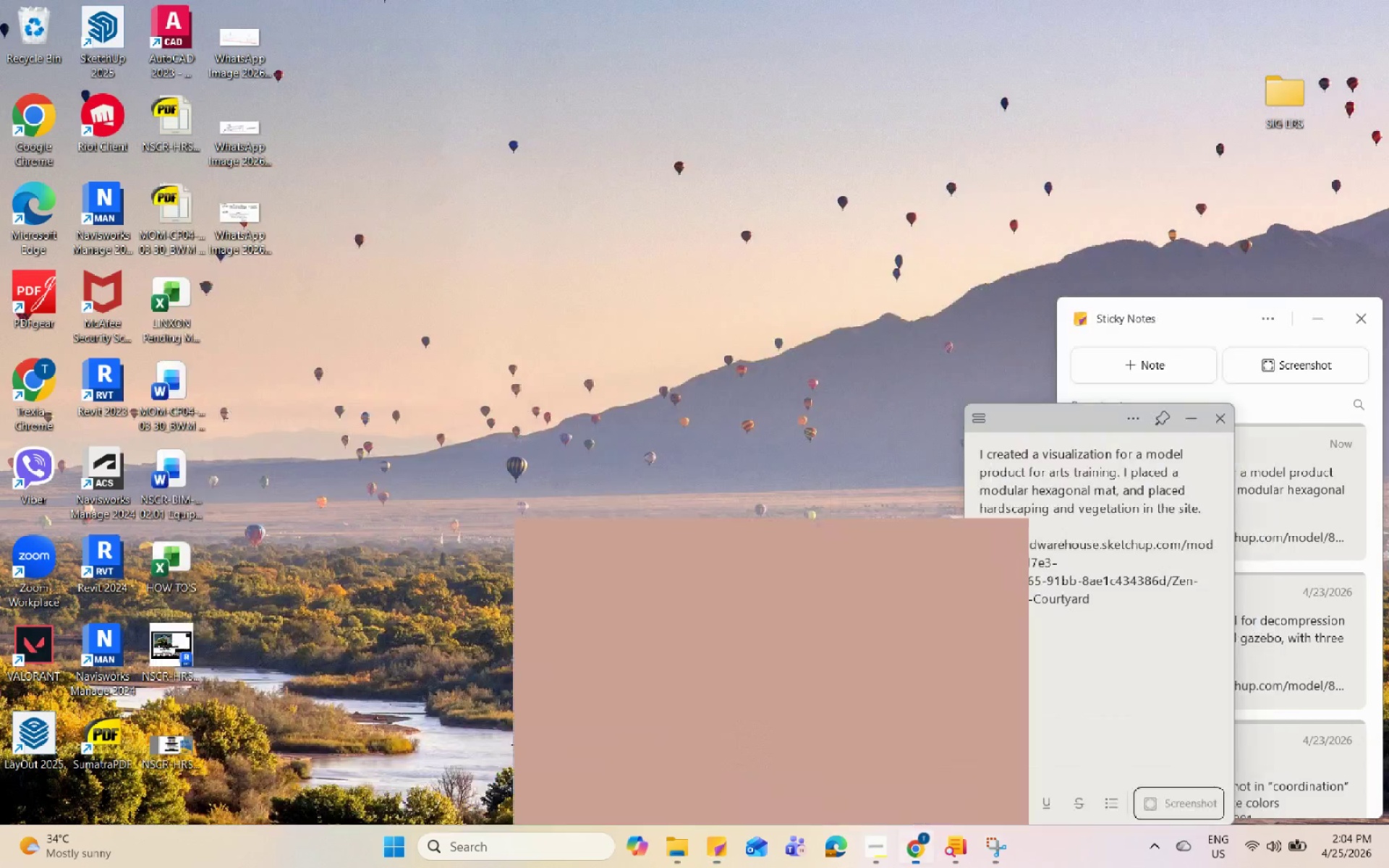 
triple_click([920, 867])
 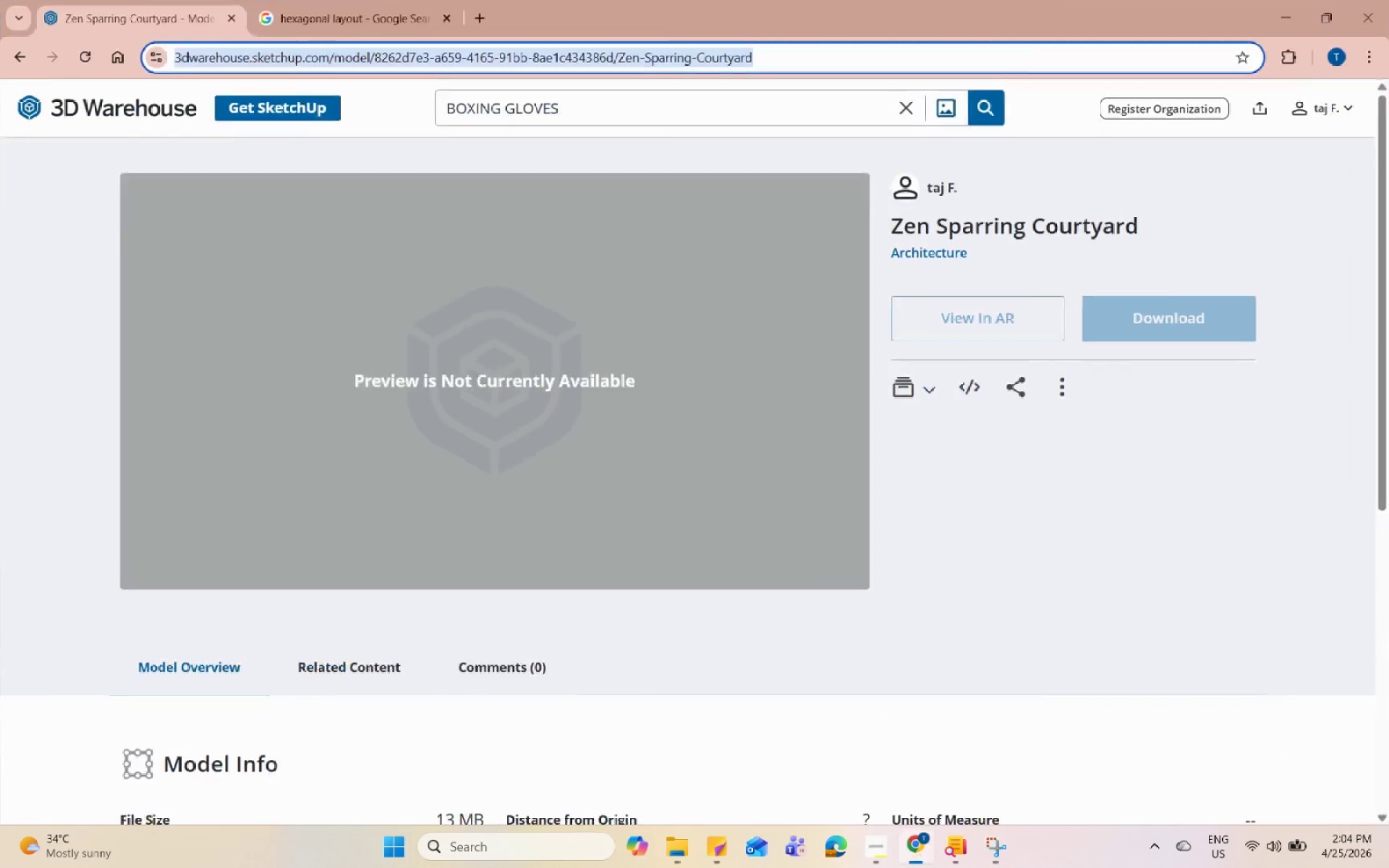 
triple_click([920, 867])
 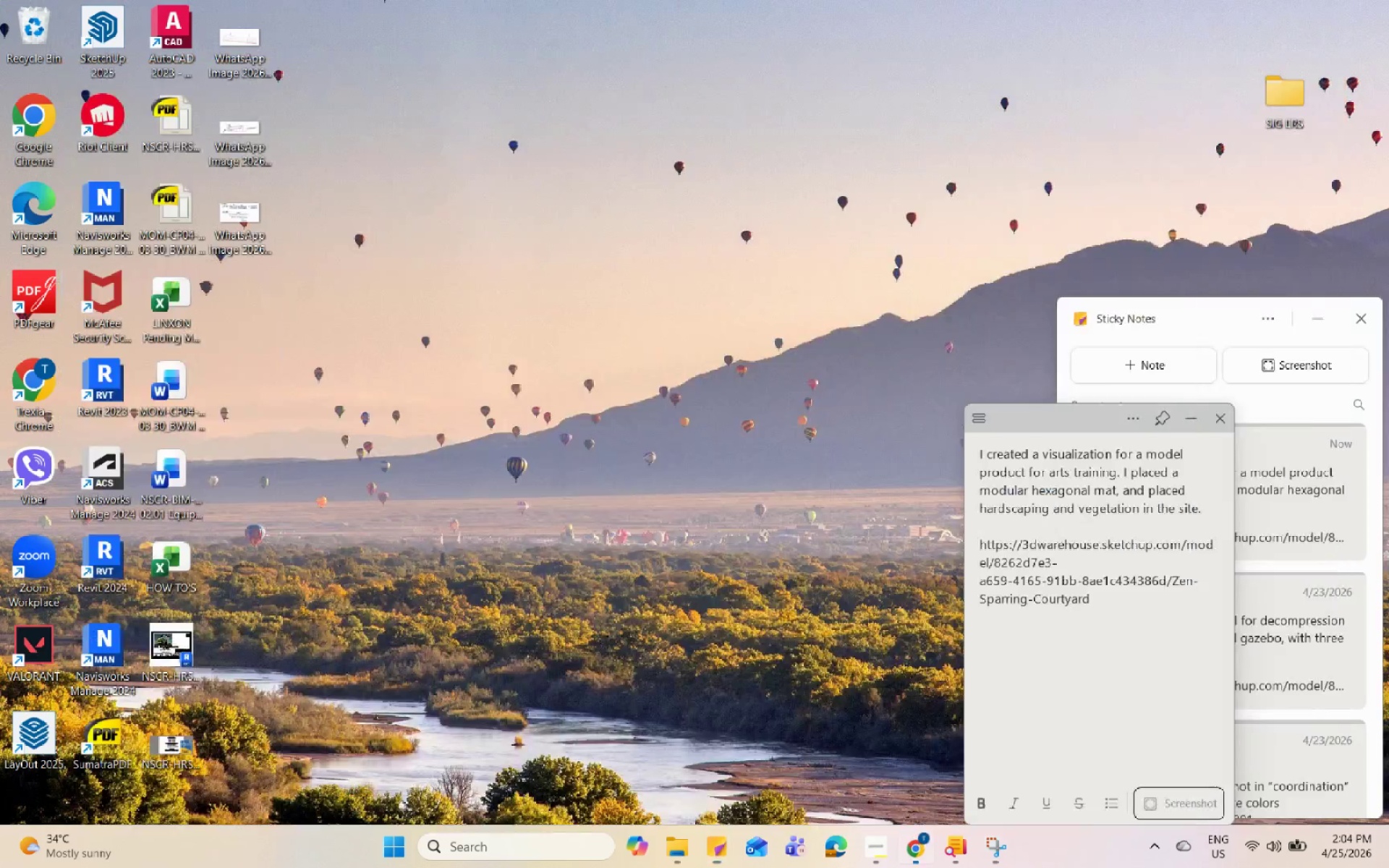 
triple_click([920, 867])
 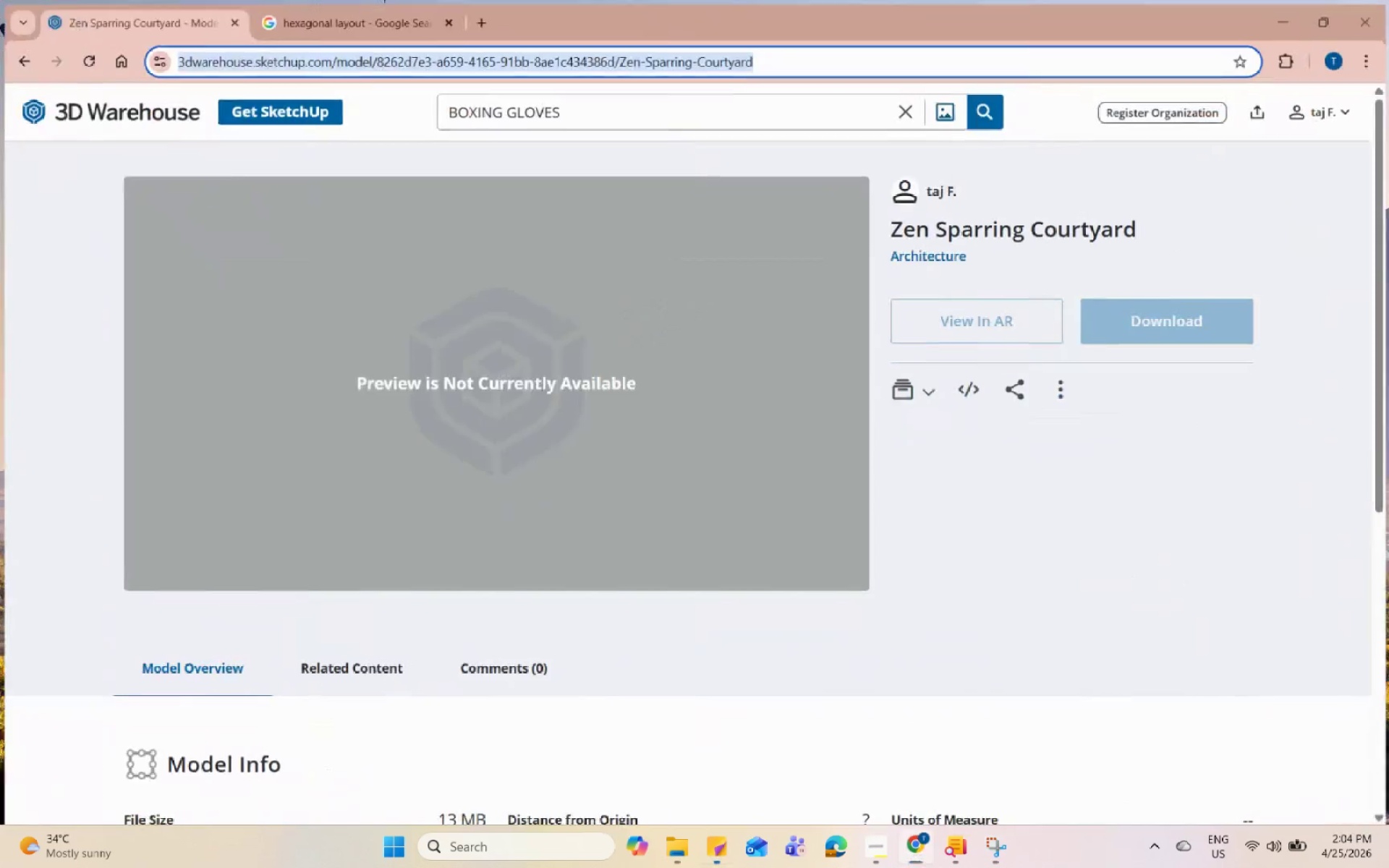 
triple_click([920, 867])
 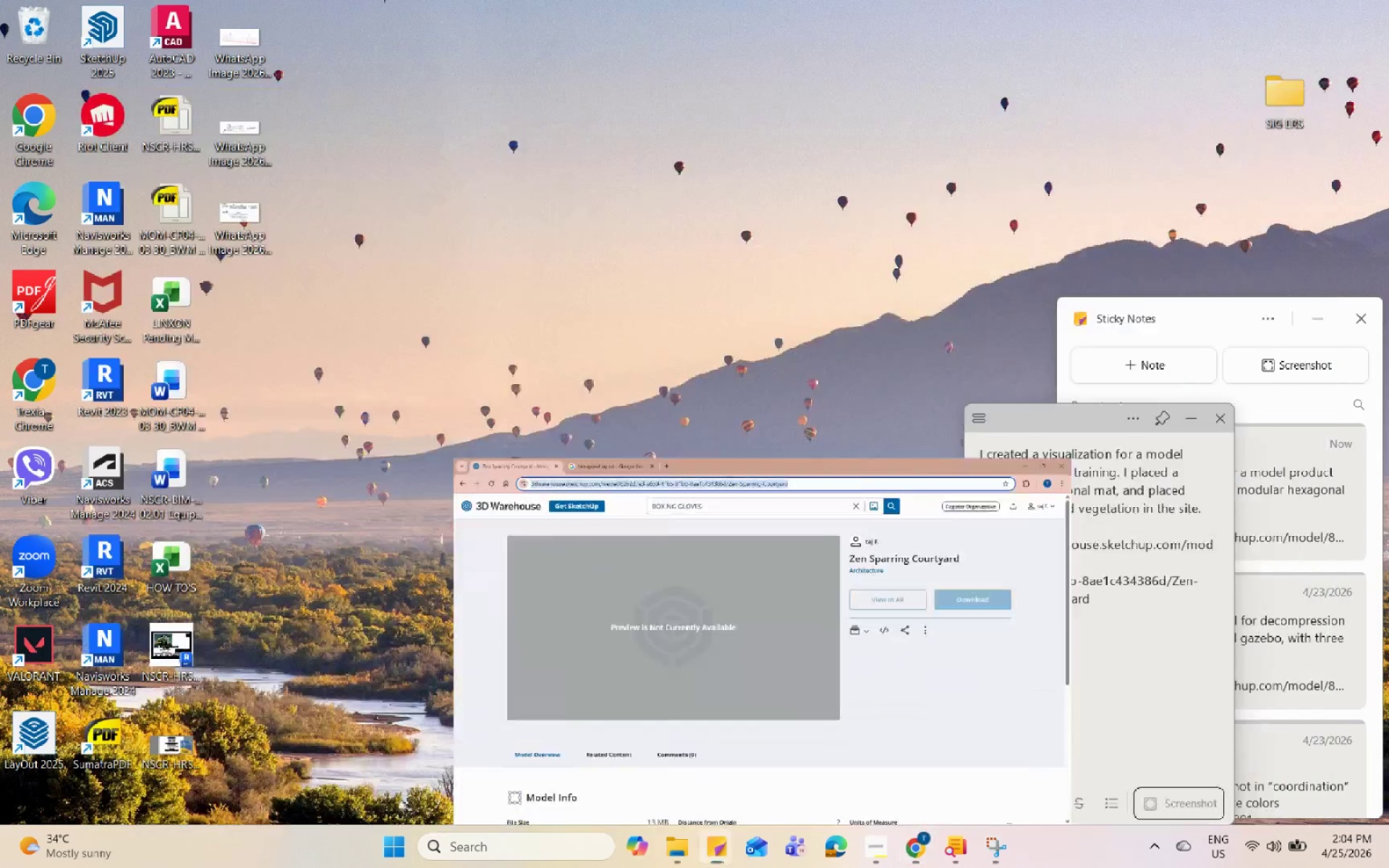 
triple_click([920, 867])
 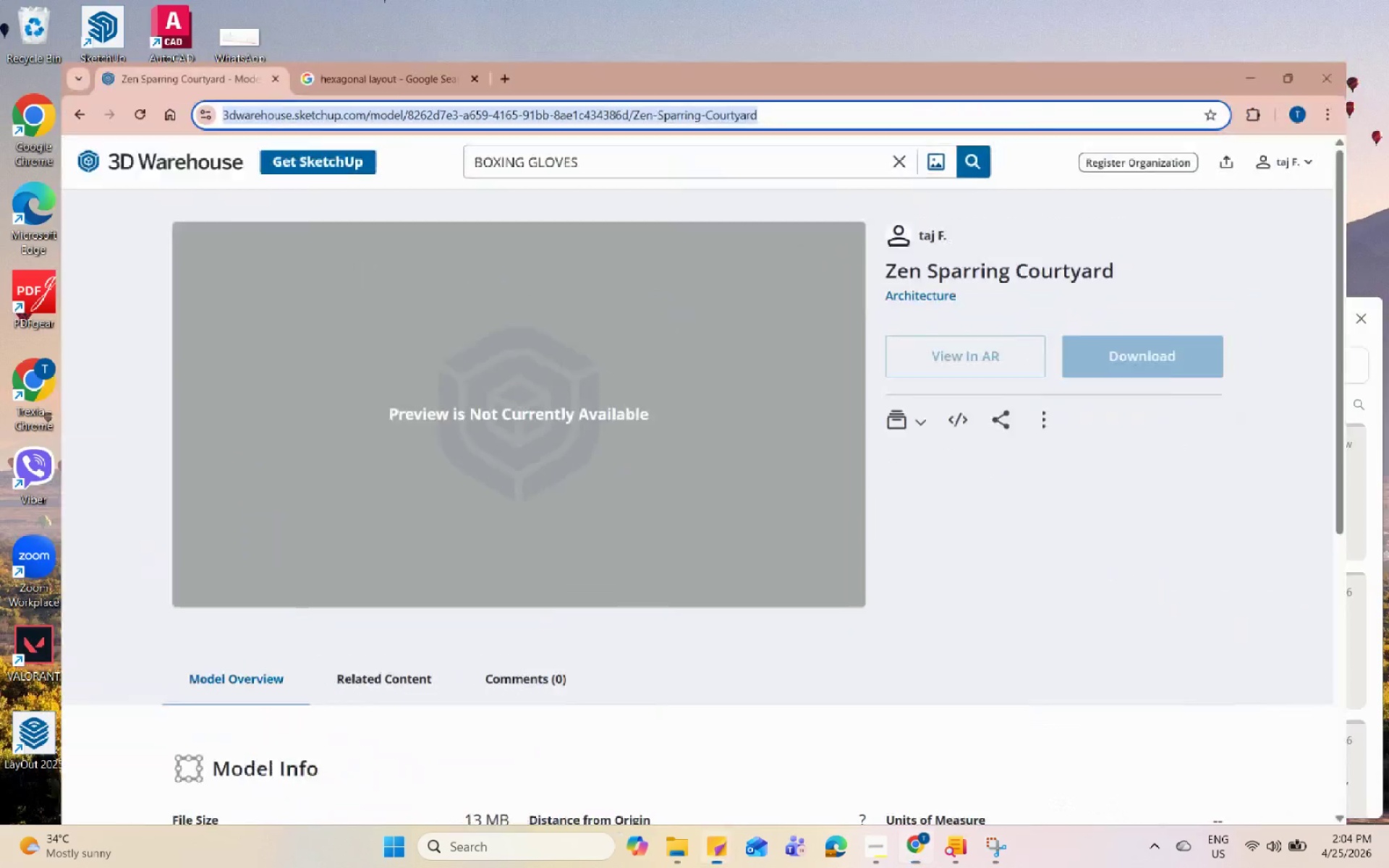 
triple_click([920, 867])
 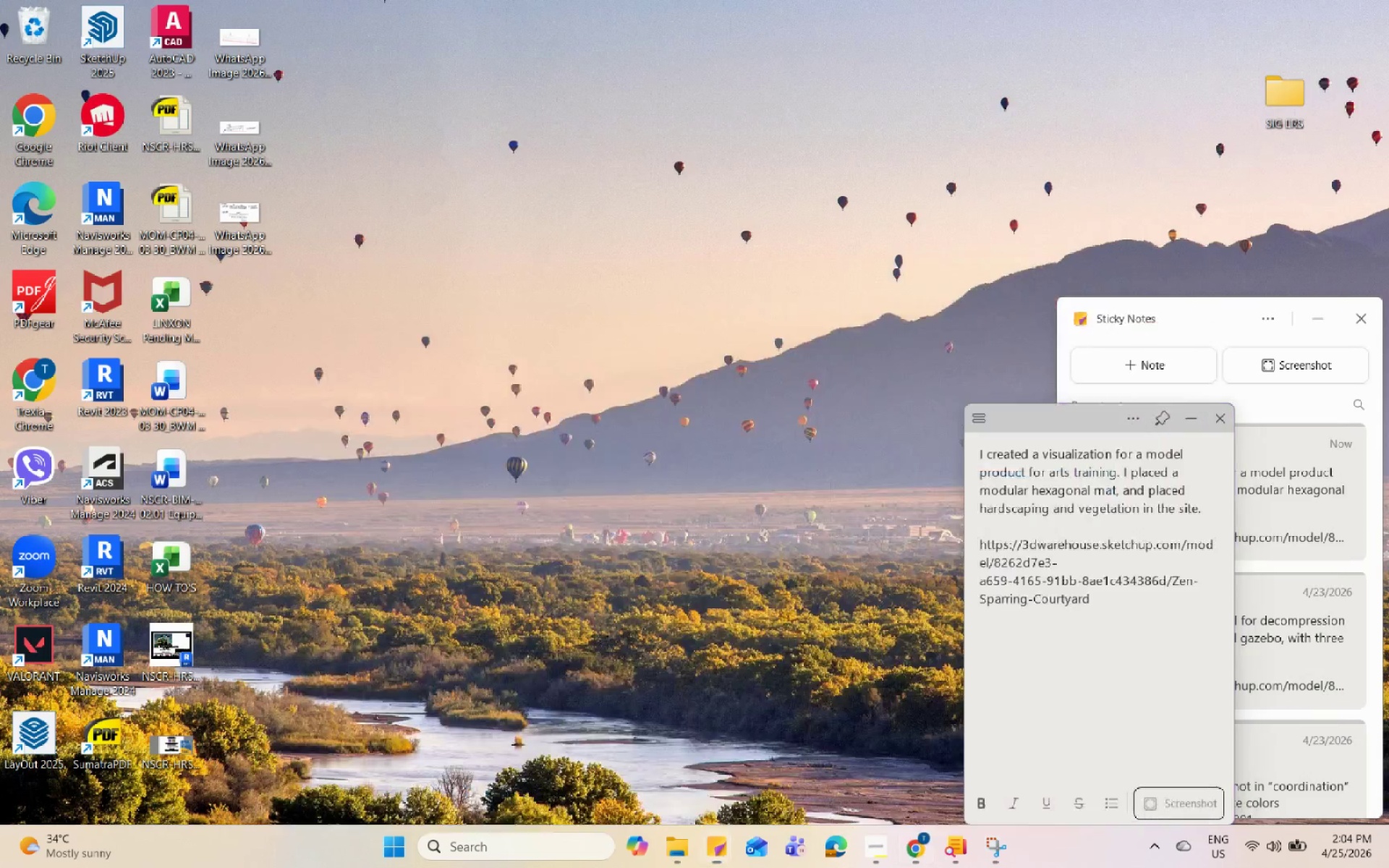 
triple_click([920, 867])
 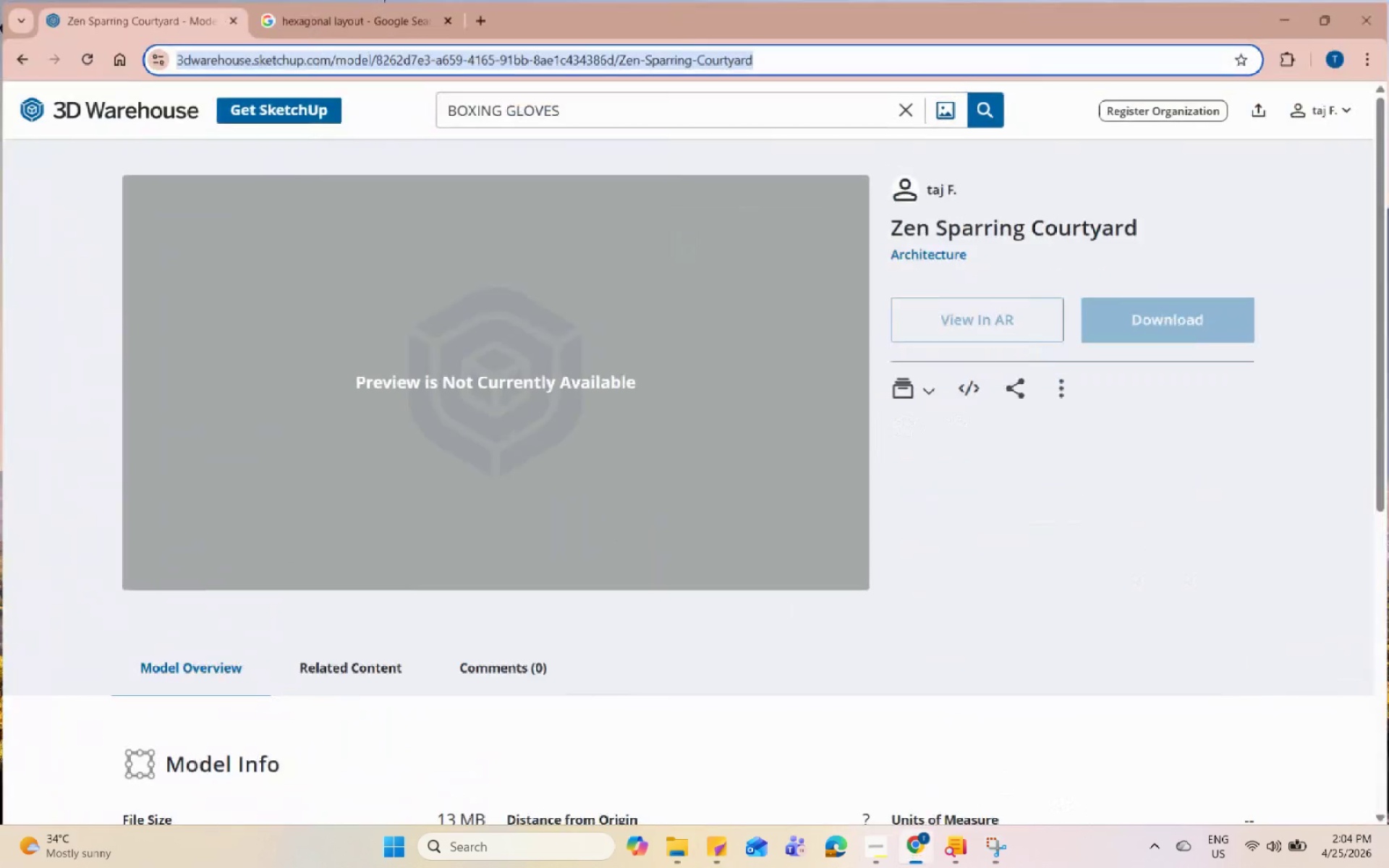 
triple_click([920, 867])
 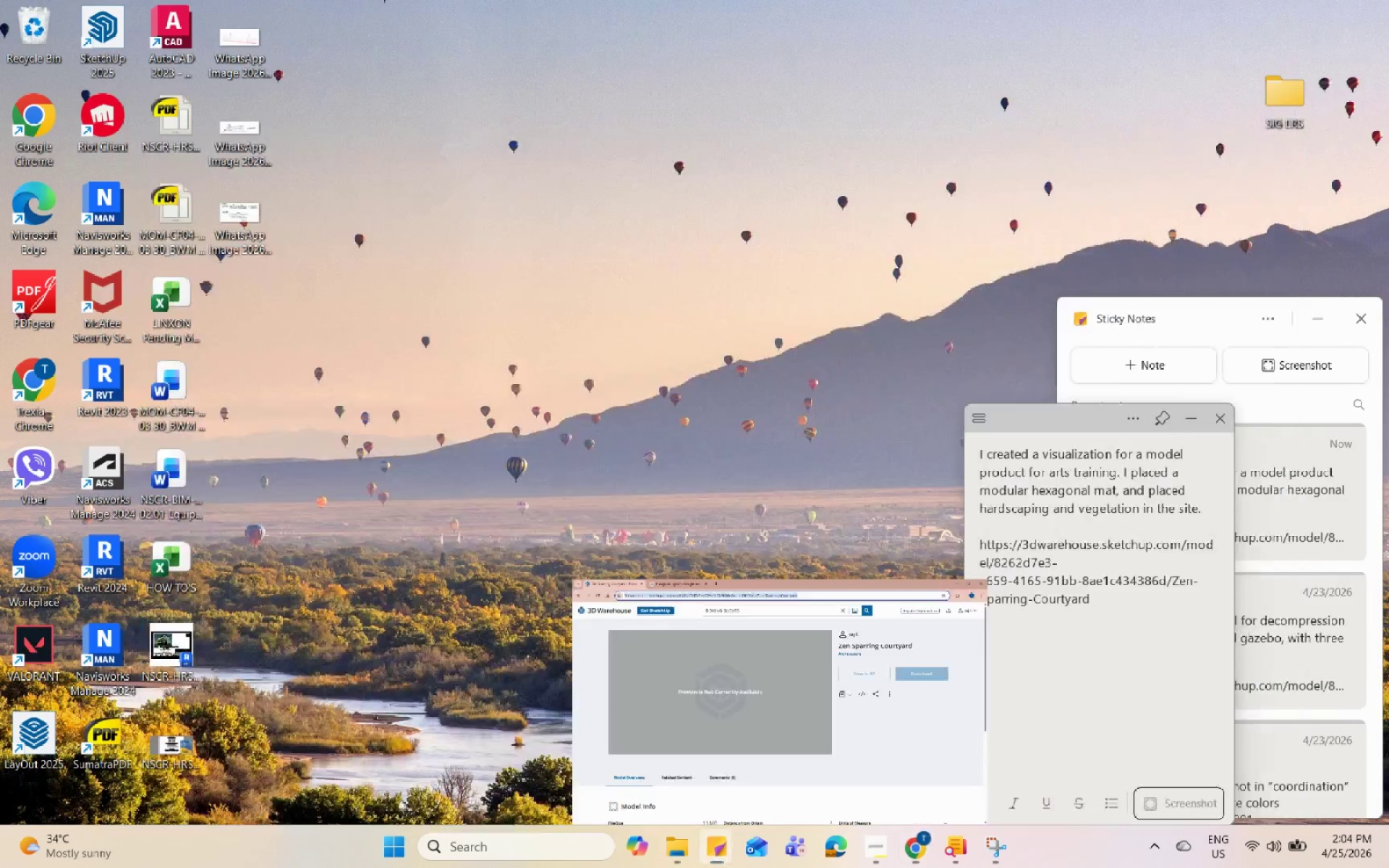 
triple_click([920, 867])
 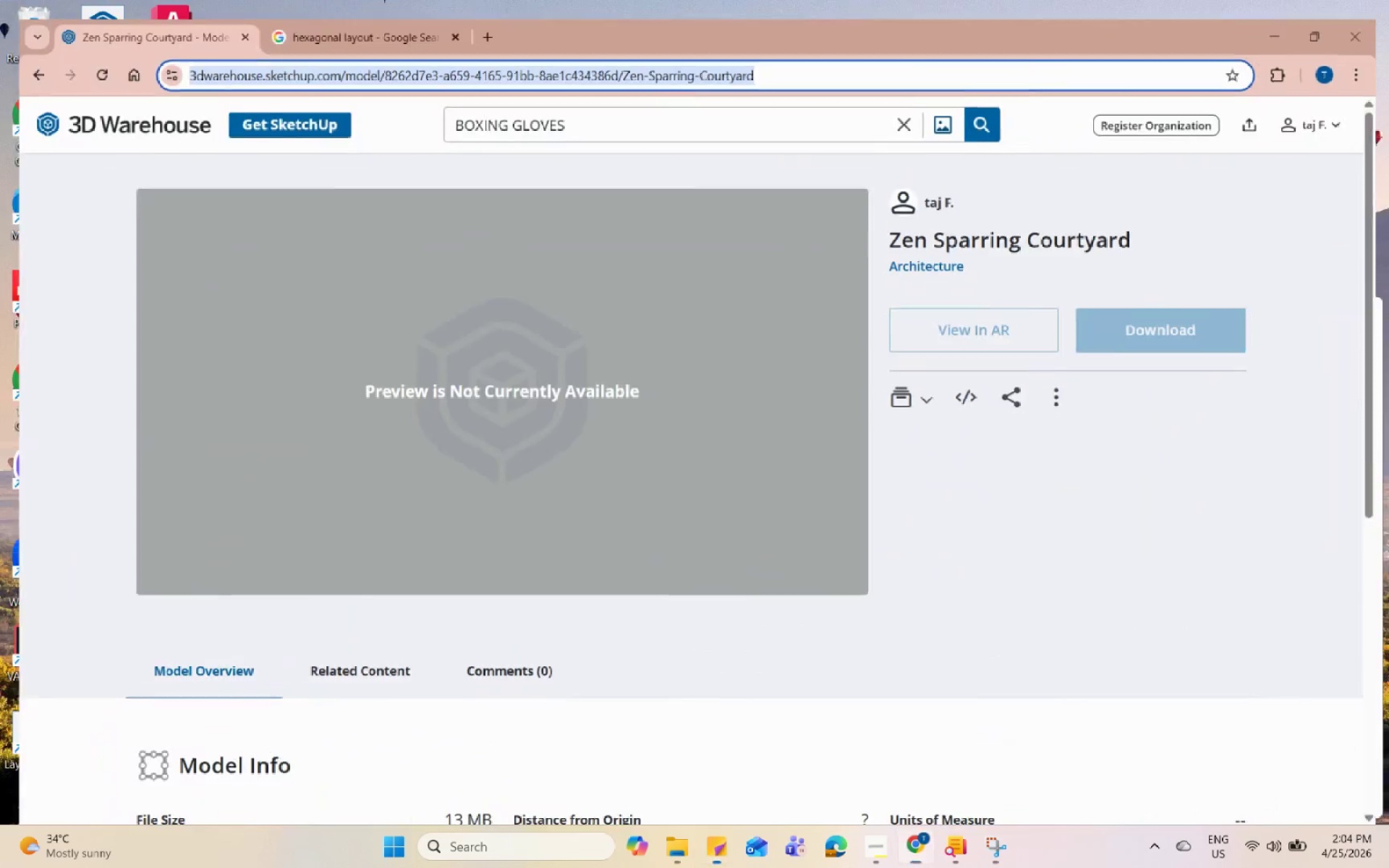 
triple_click([920, 867])
 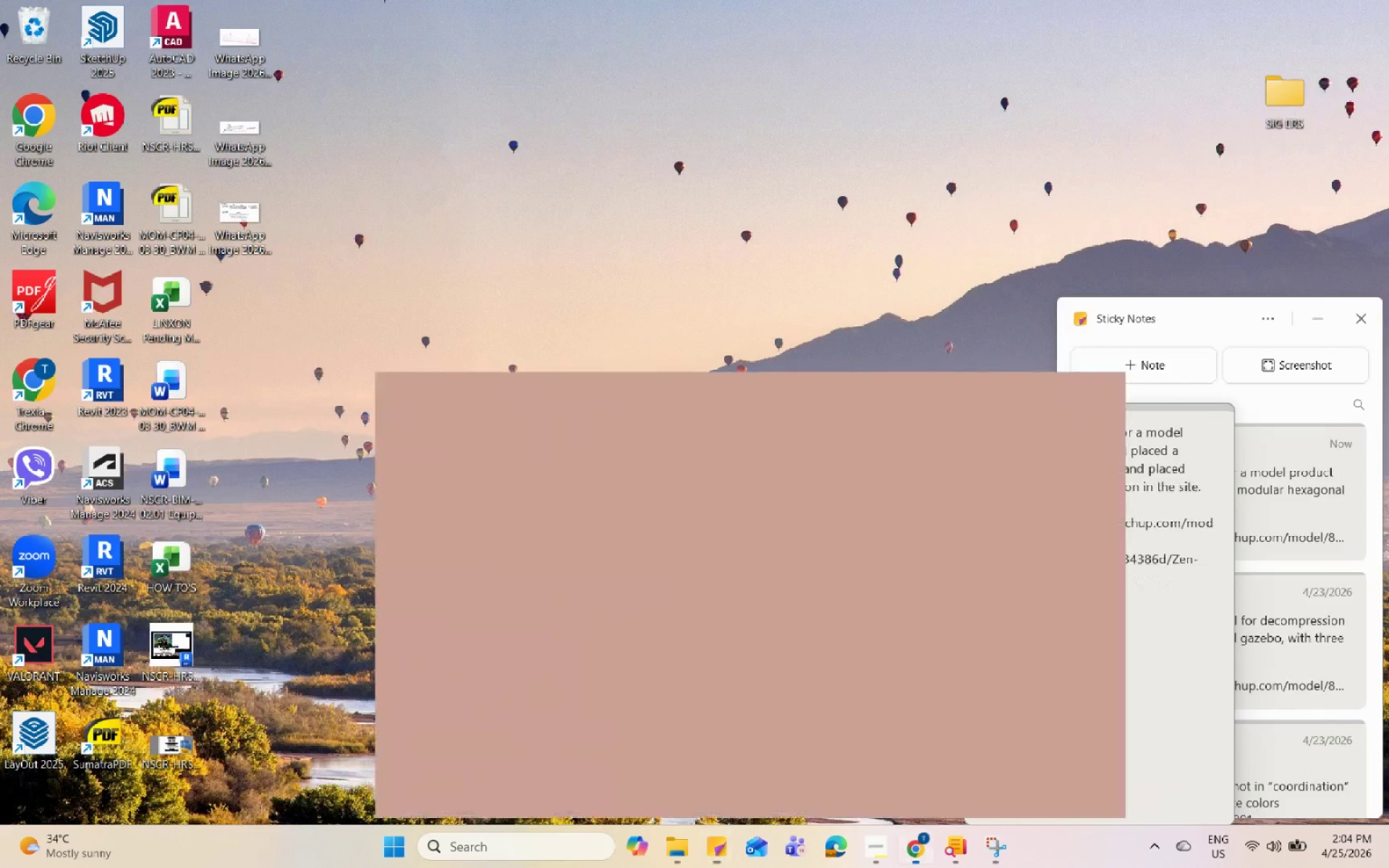 
triple_click([920, 867])
 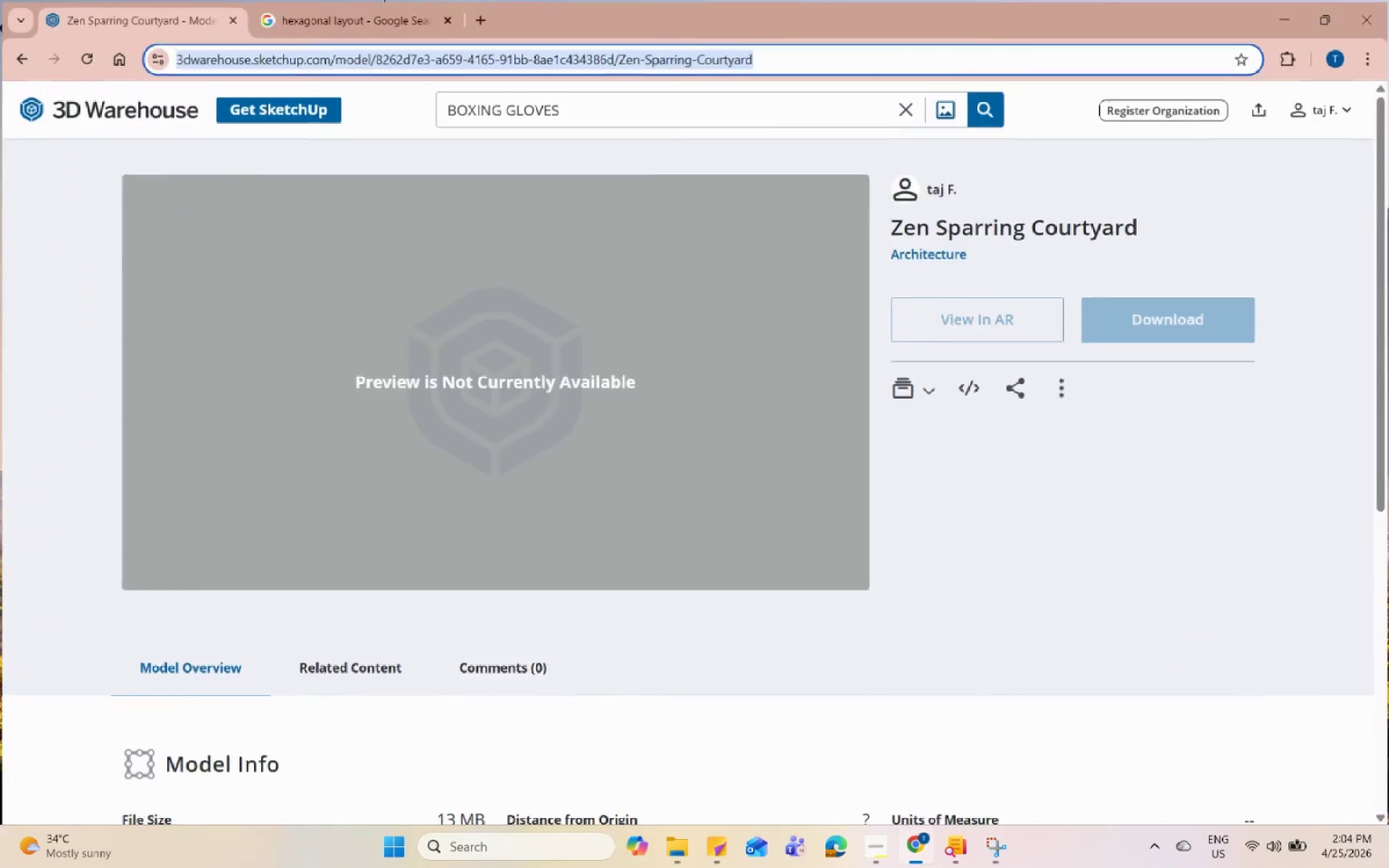 
triple_click([920, 867])
 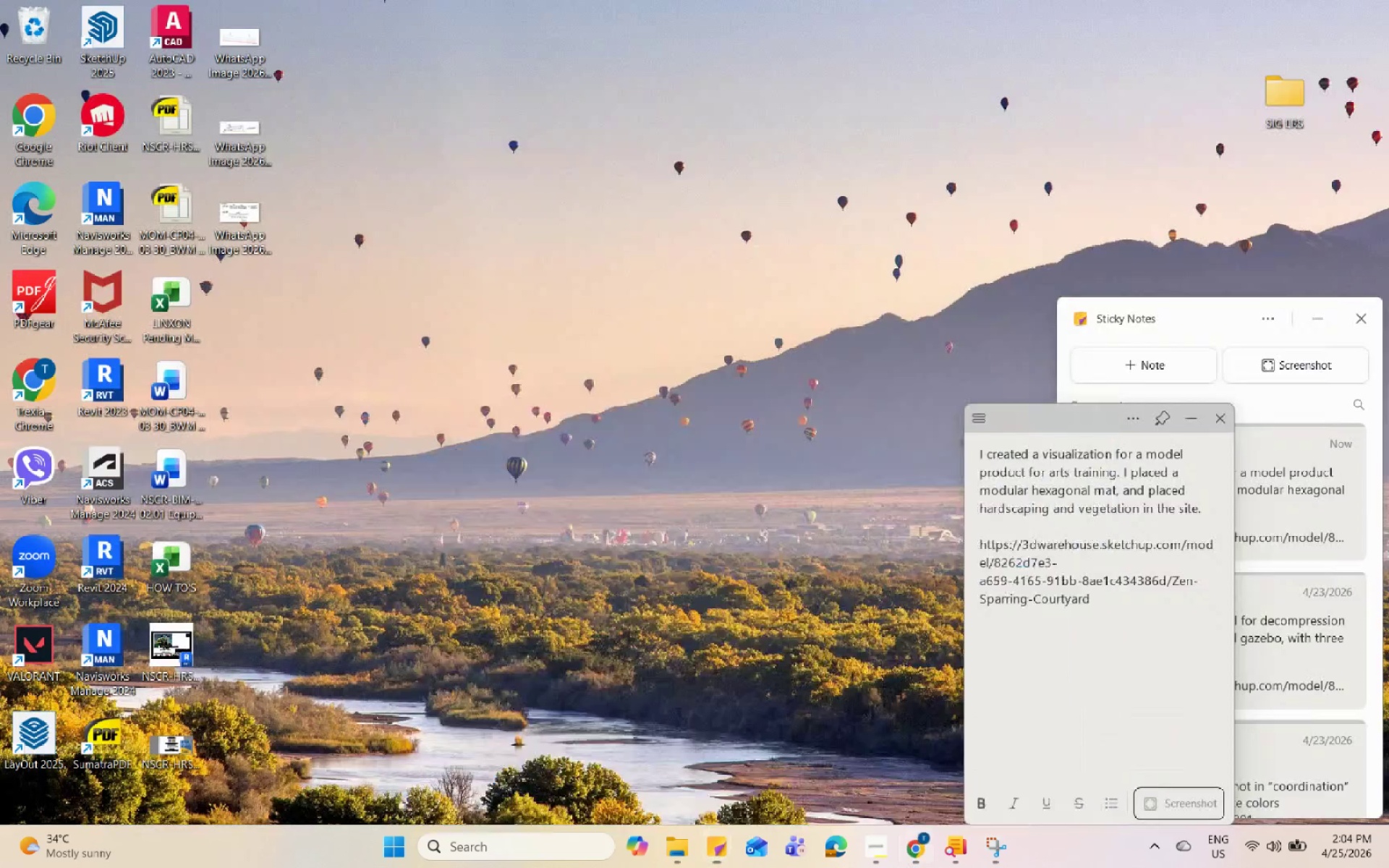 
triple_click([920, 867])
 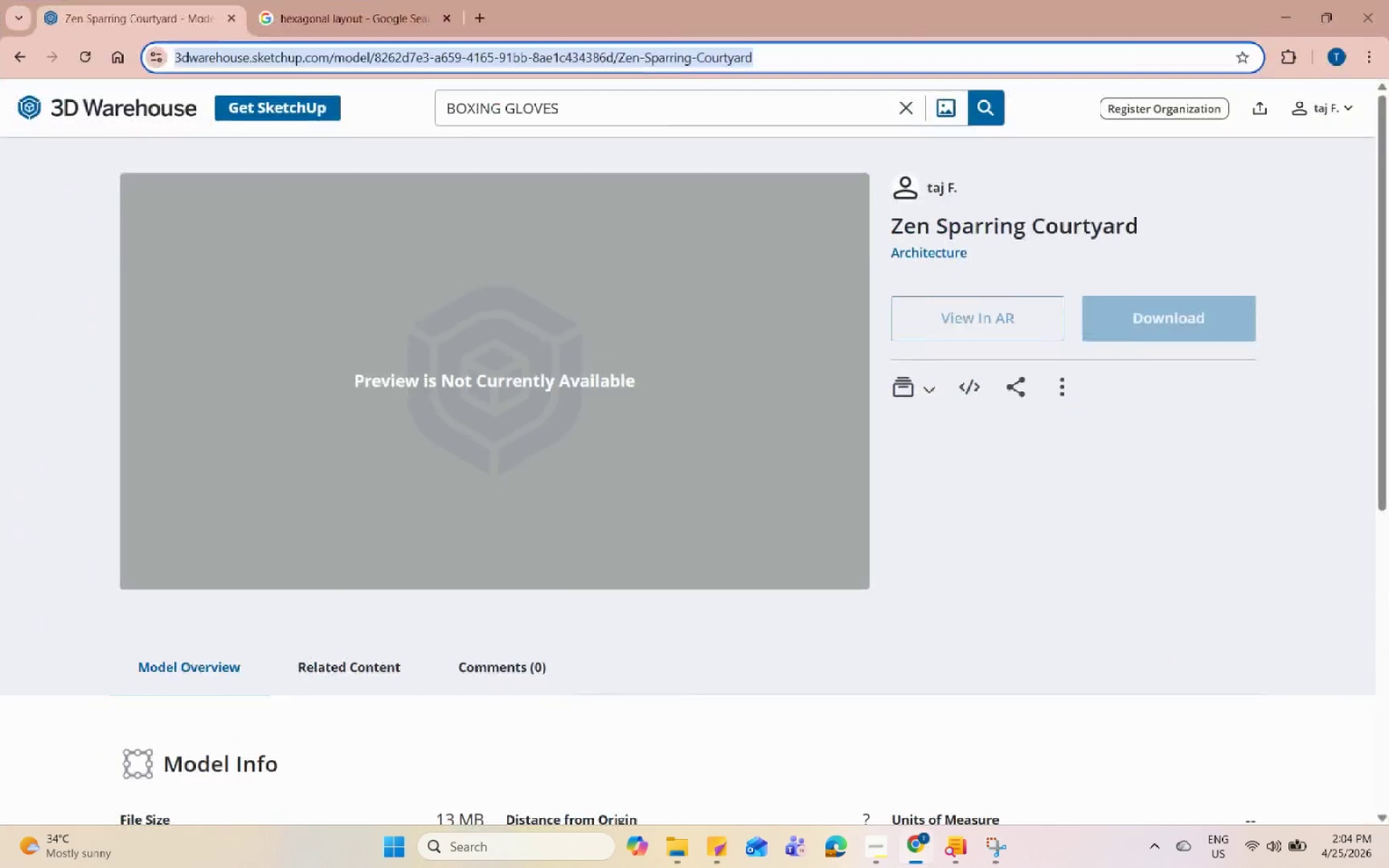 
triple_click([920, 867])
 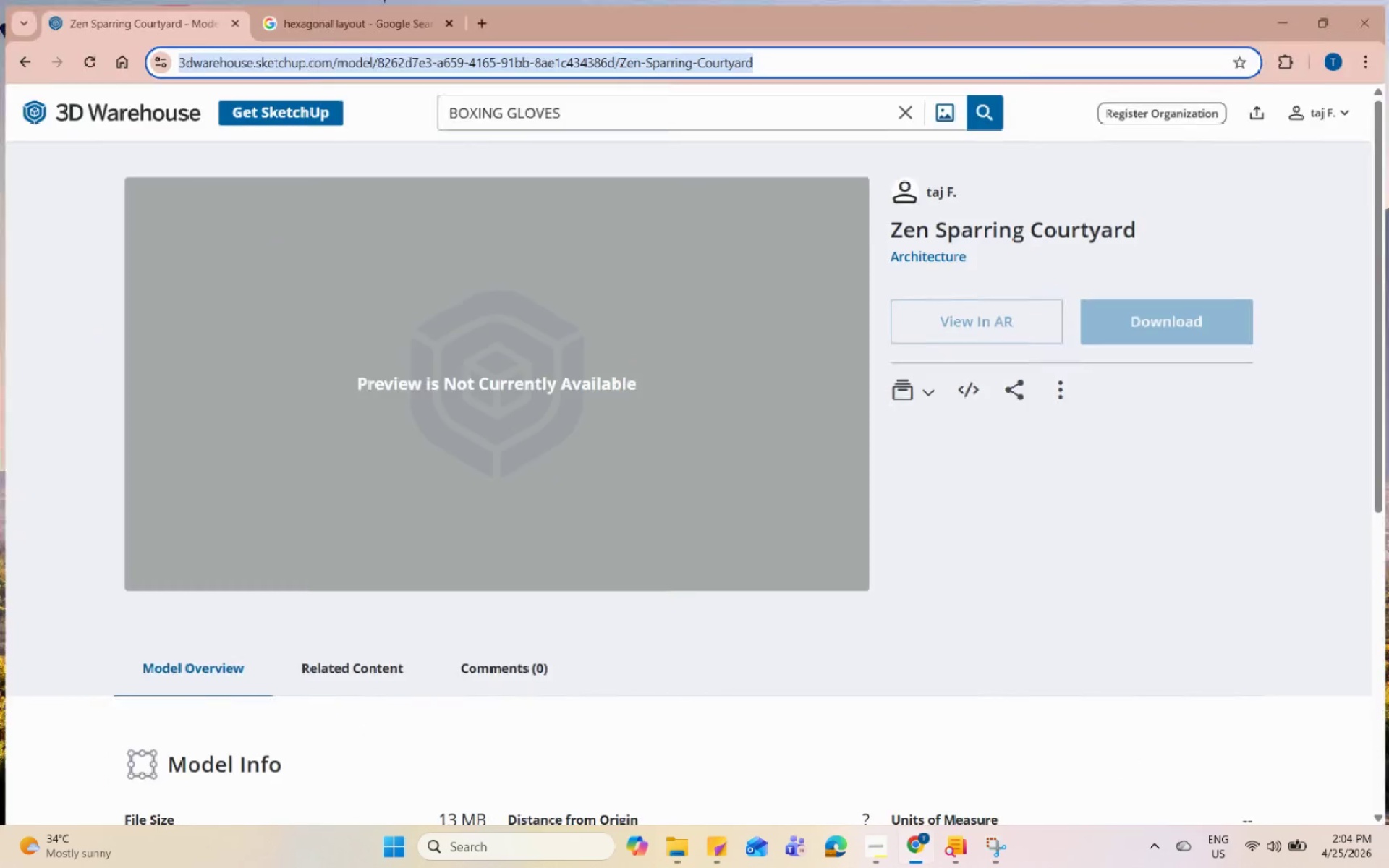 
triple_click([922, 867])
 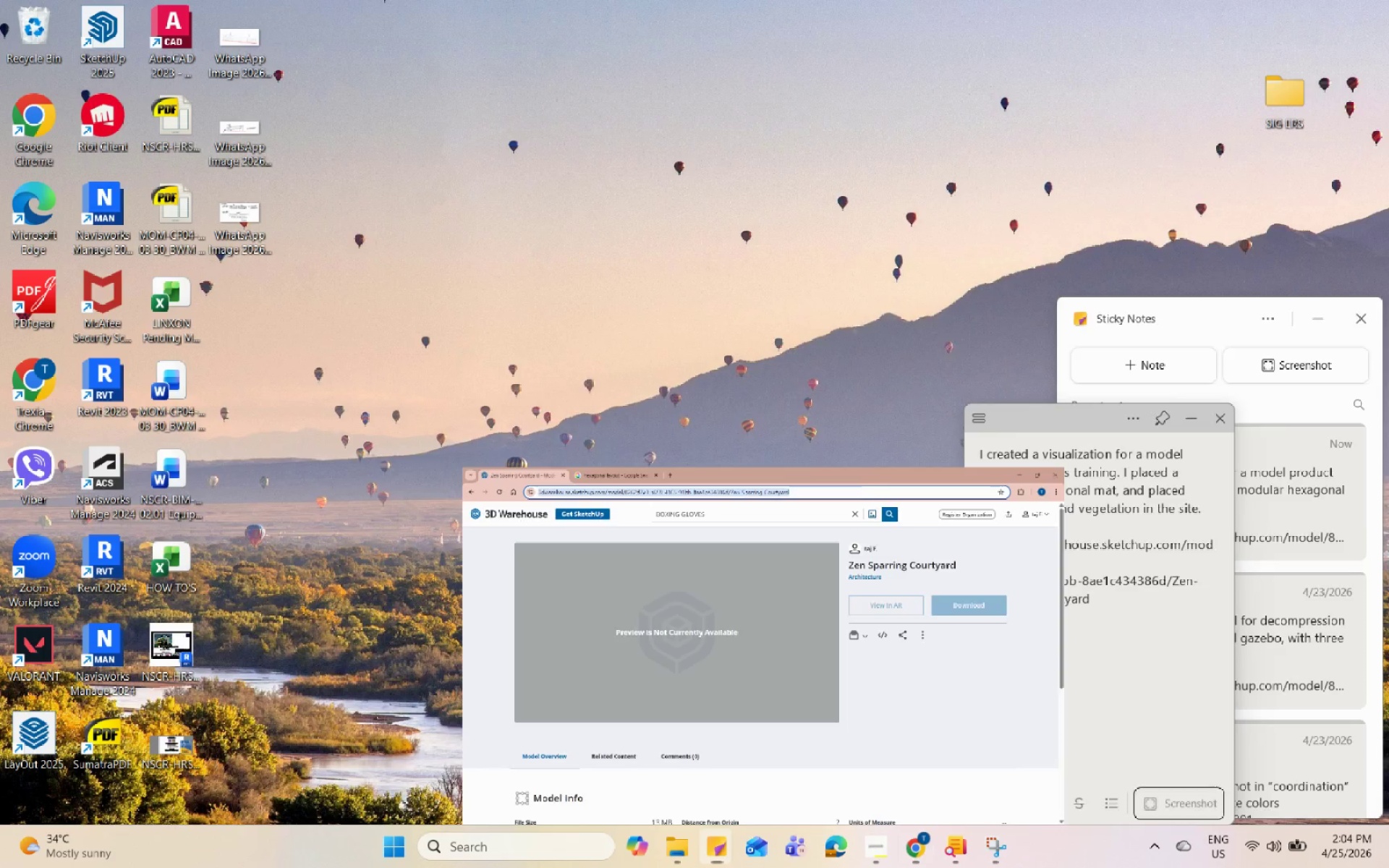 
triple_click([922, 867])
 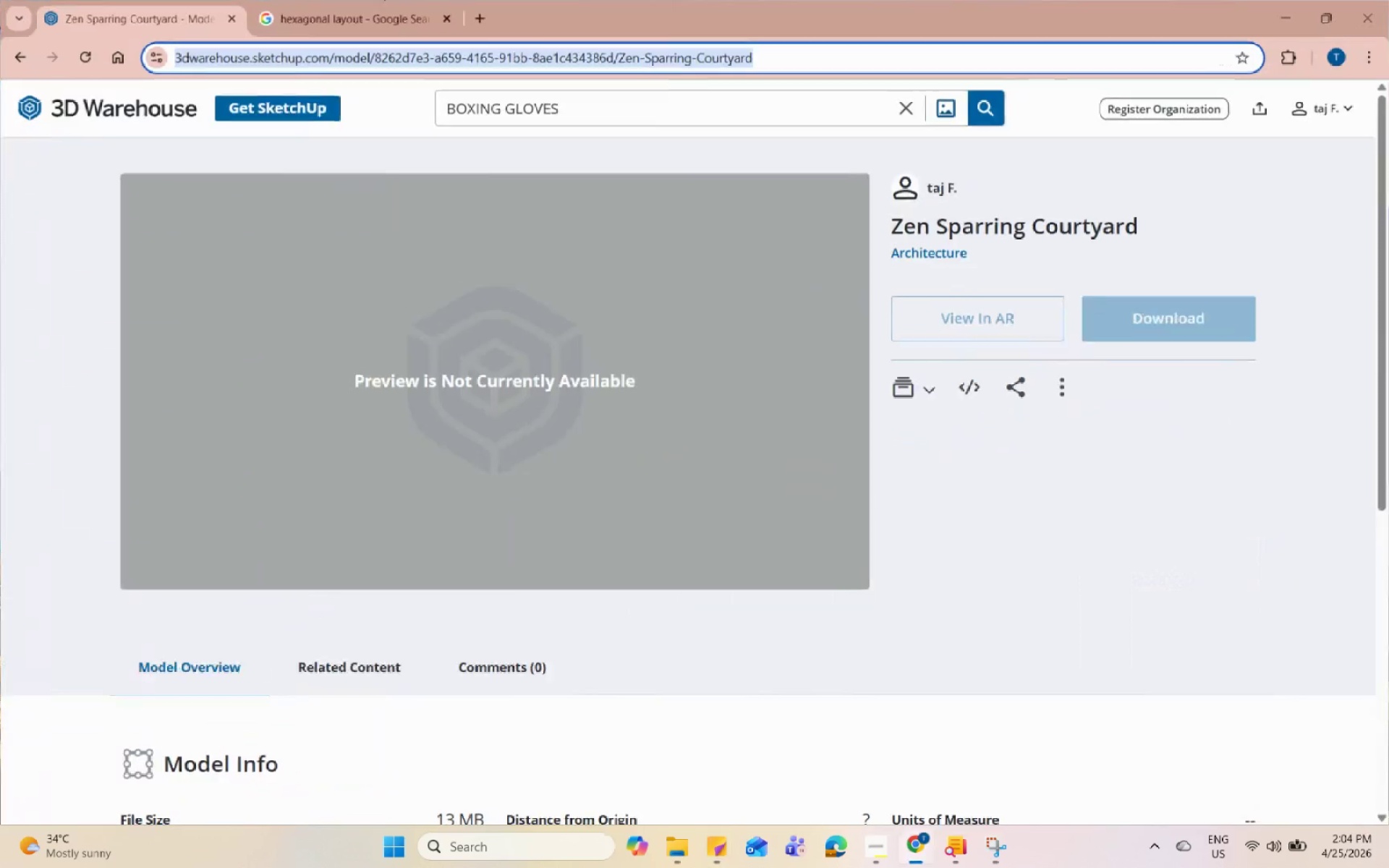 
triple_click([922, 867])
 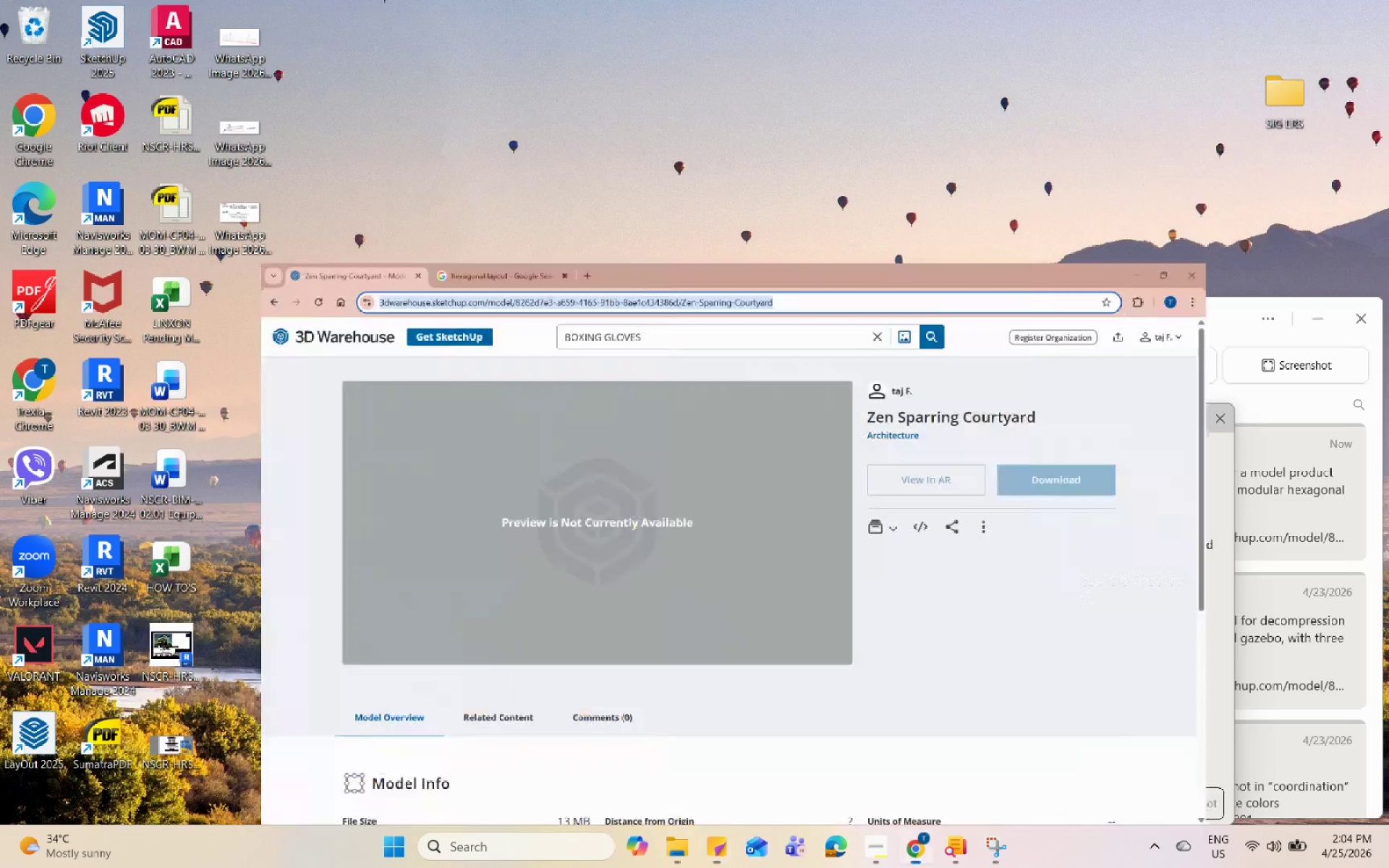 
triple_click([922, 867])
 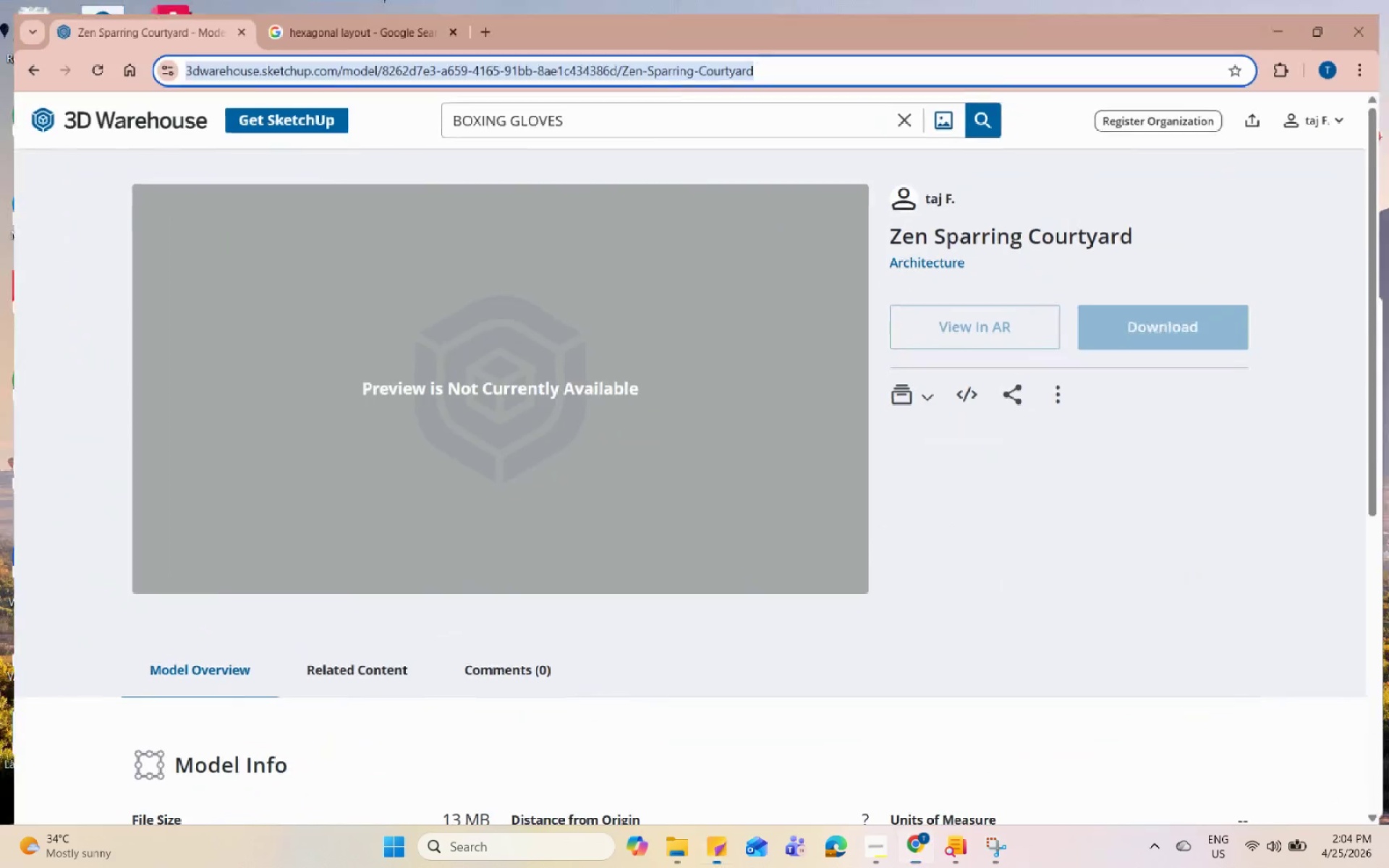 
triple_click([922, 867])
 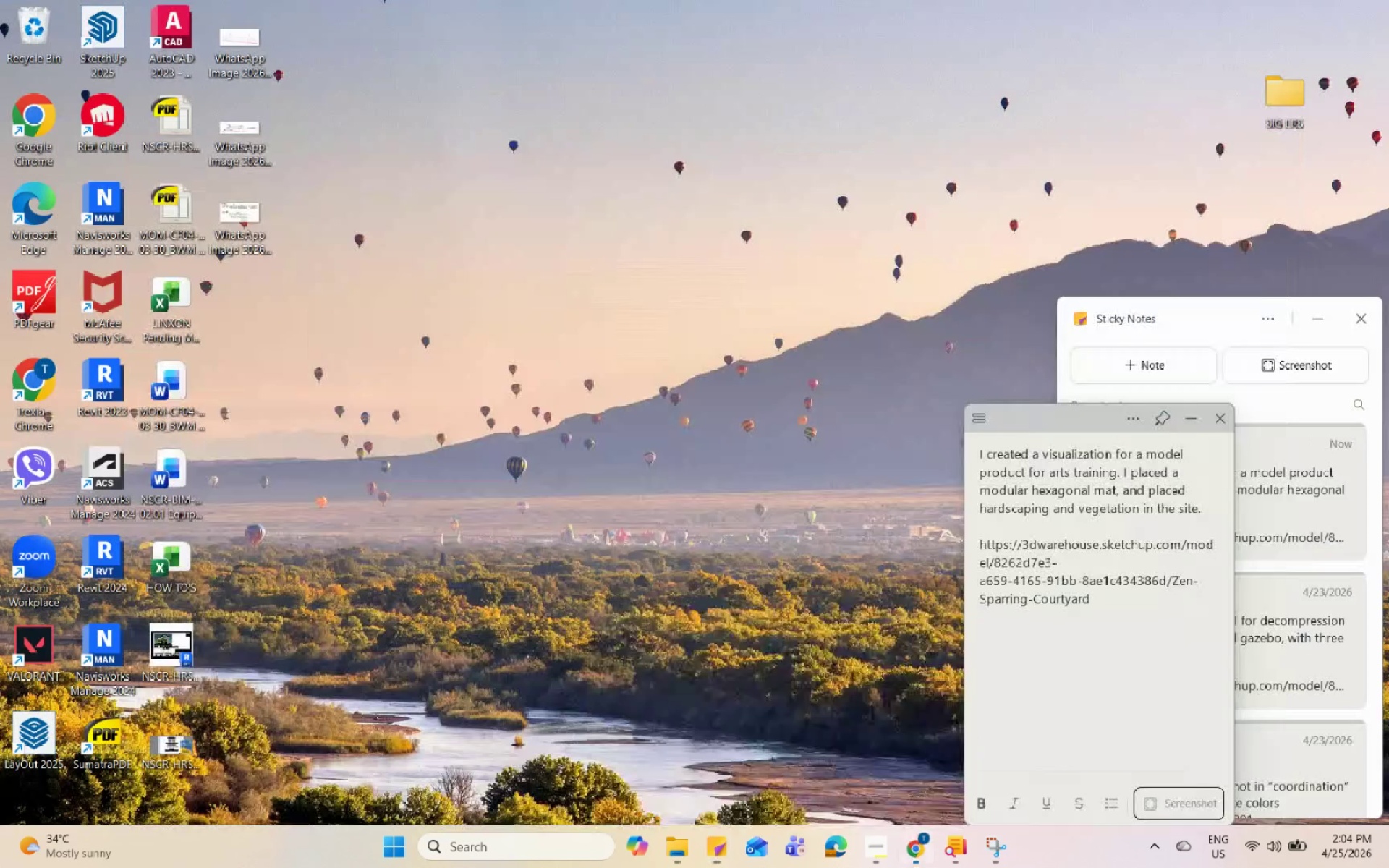 
triple_click([922, 867])
 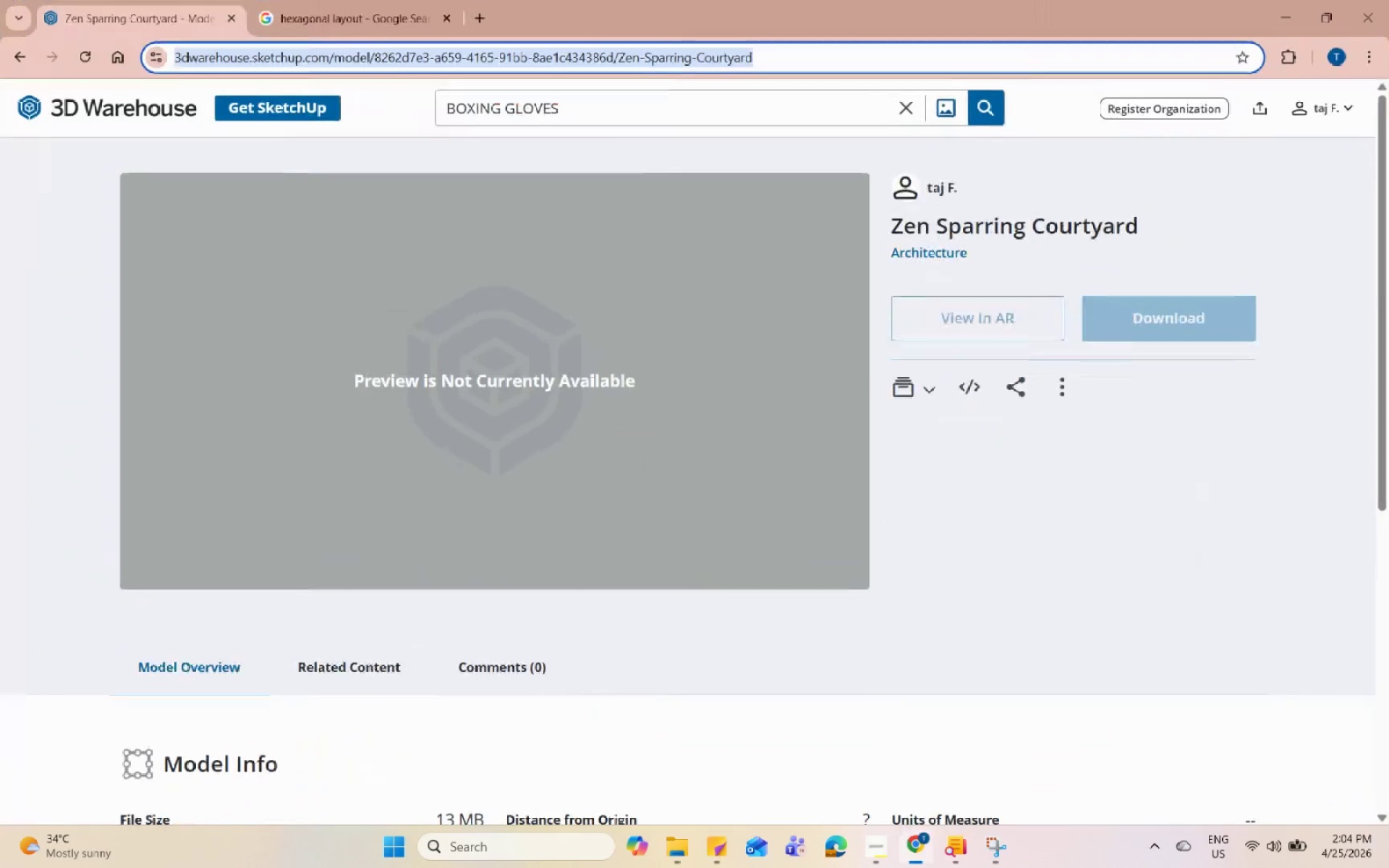 
triple_click([922, 867])
 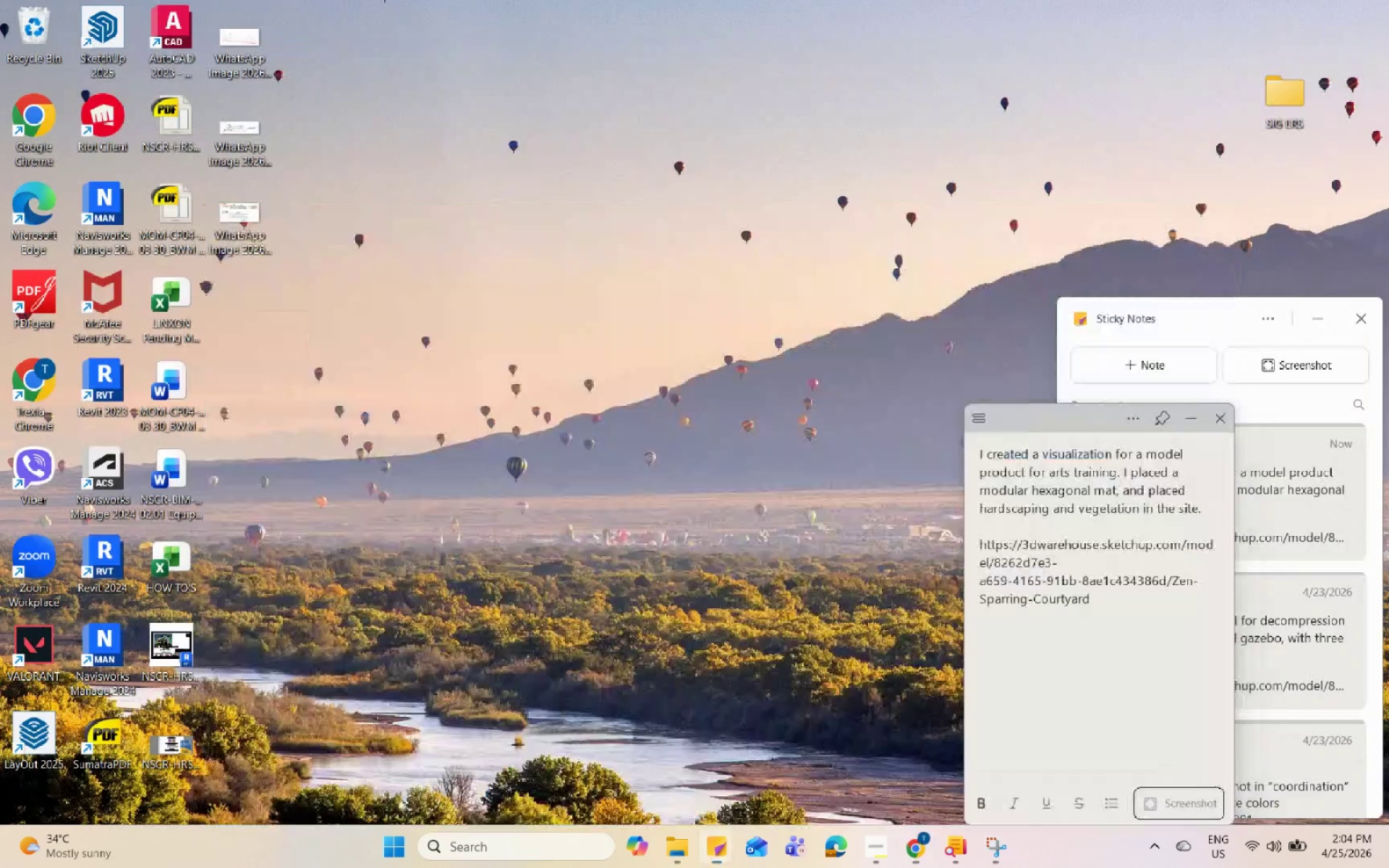 
triple_click([922, 867])
 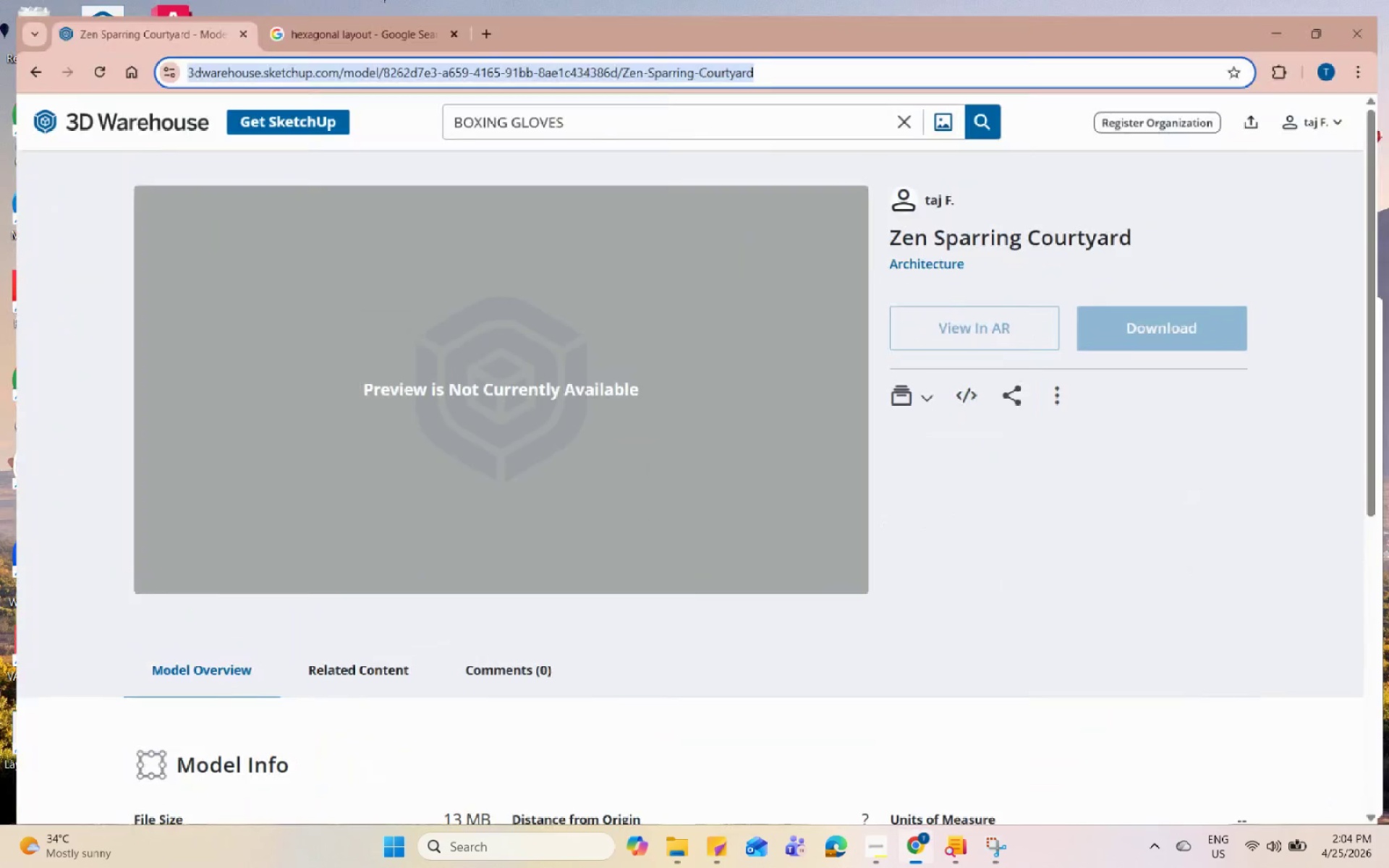 
triple_click([922, 867])
 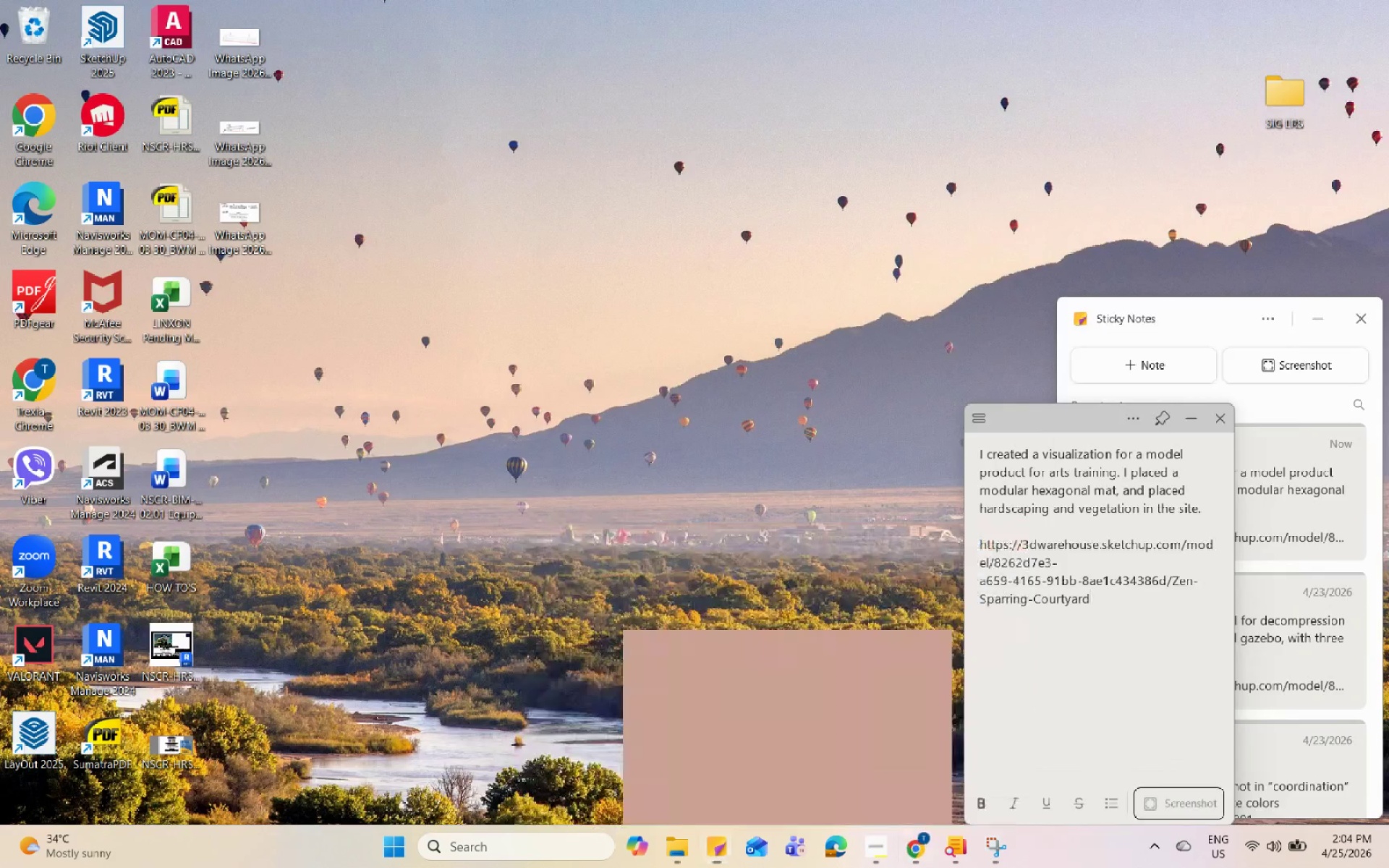 
triple_click([922, 867])
 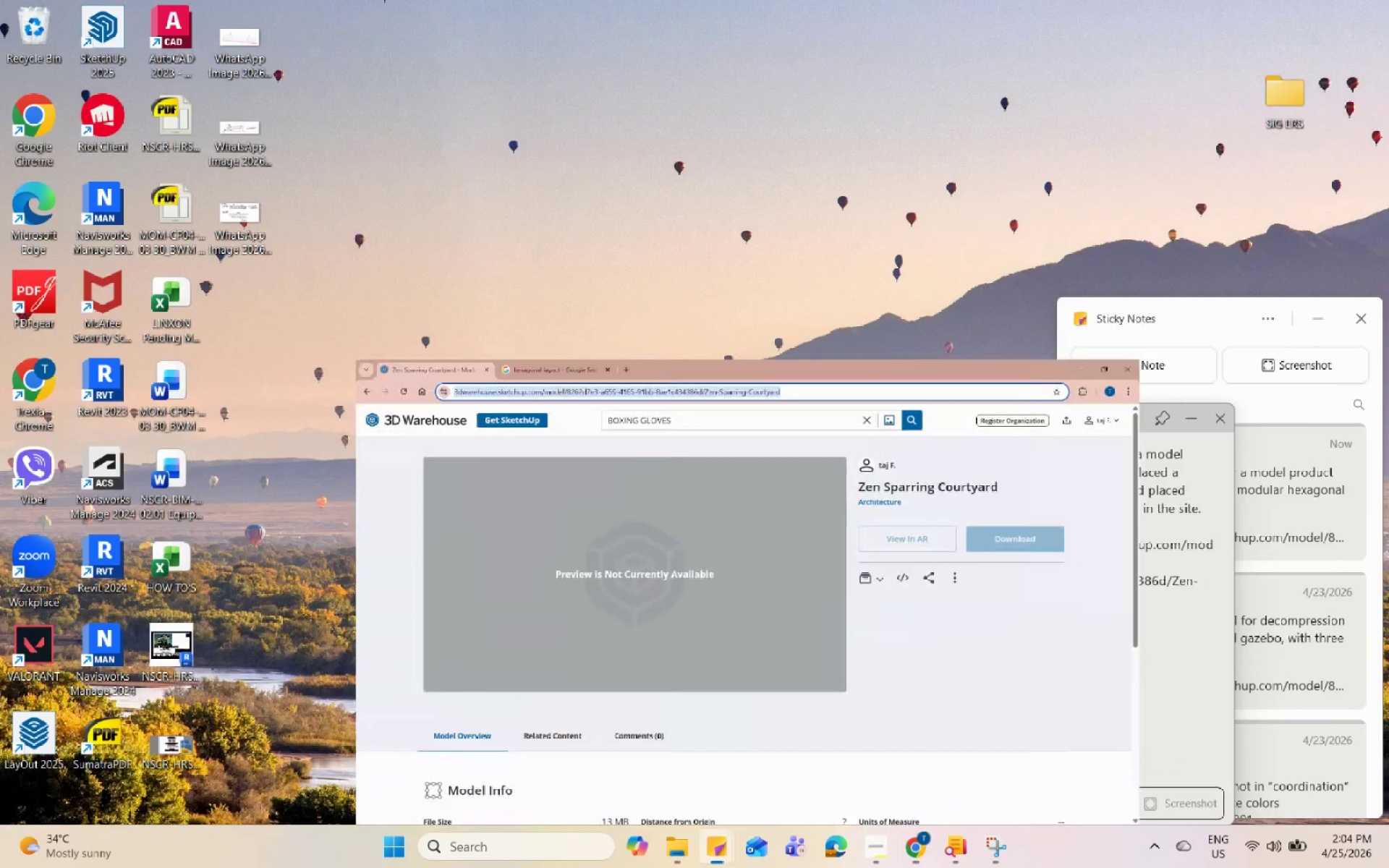 
triple_click([926, 867])
 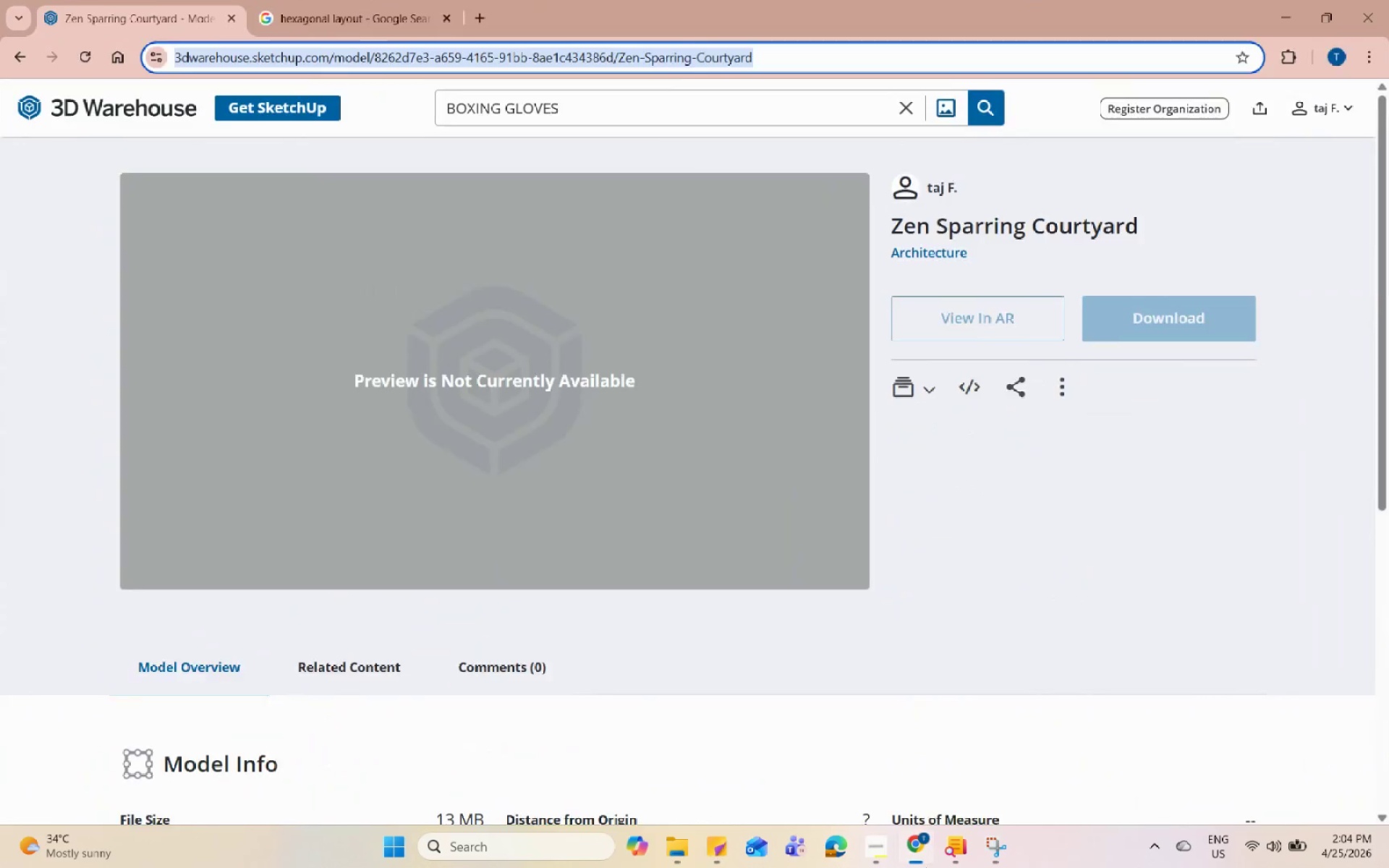 
triple_click([926, 867])
 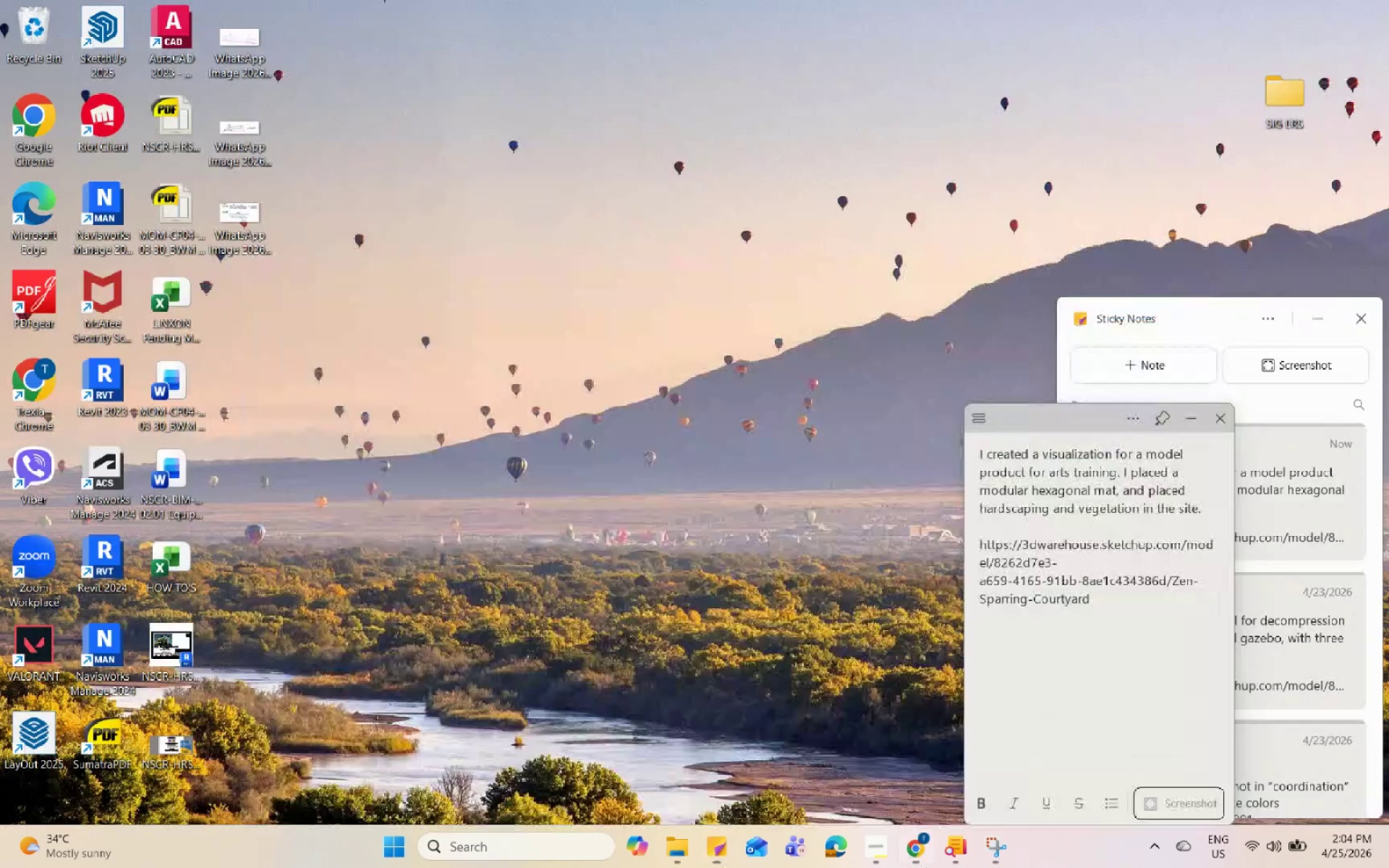 
triple_click([926, 867])
 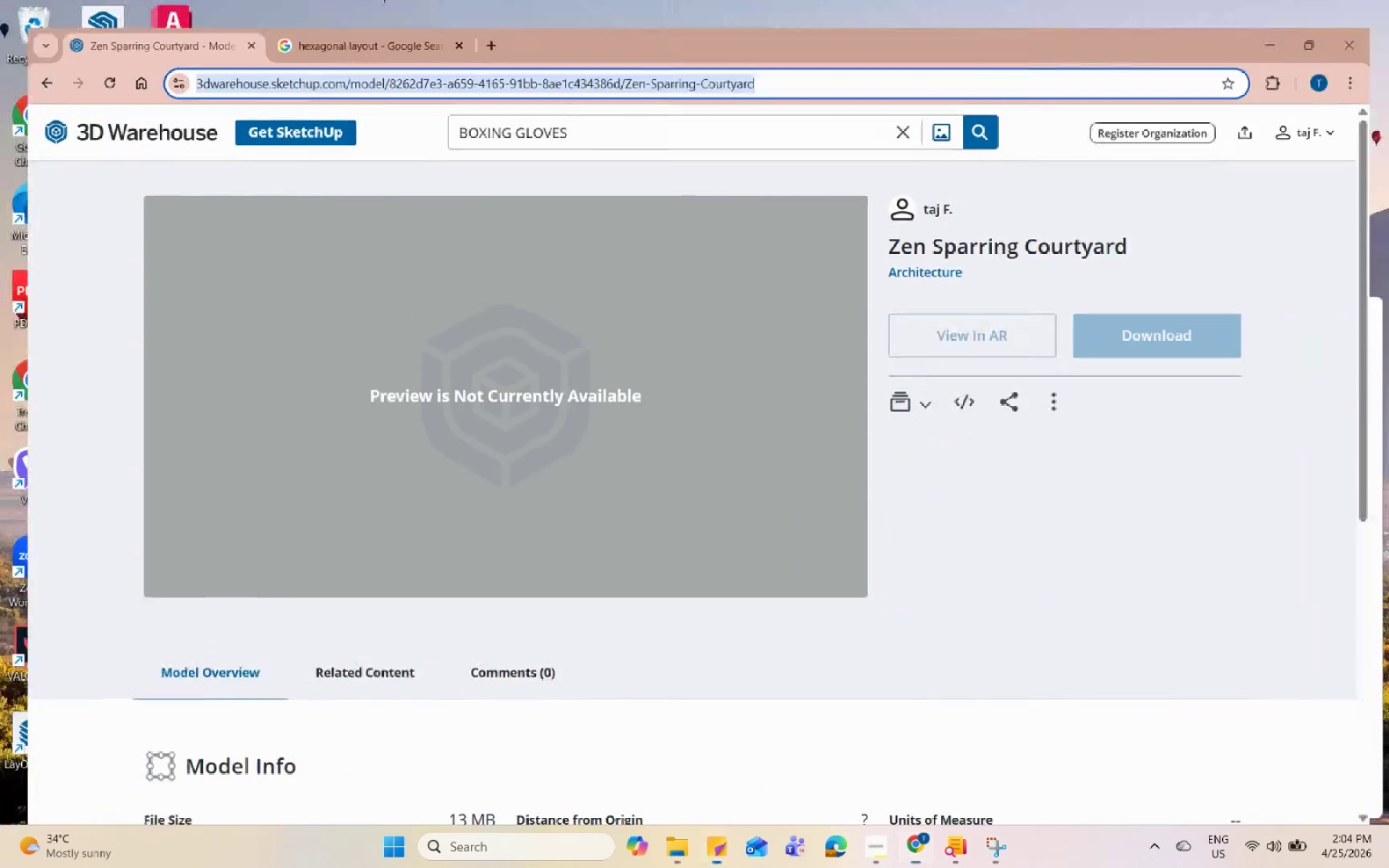 
triple_click([926, 867])
 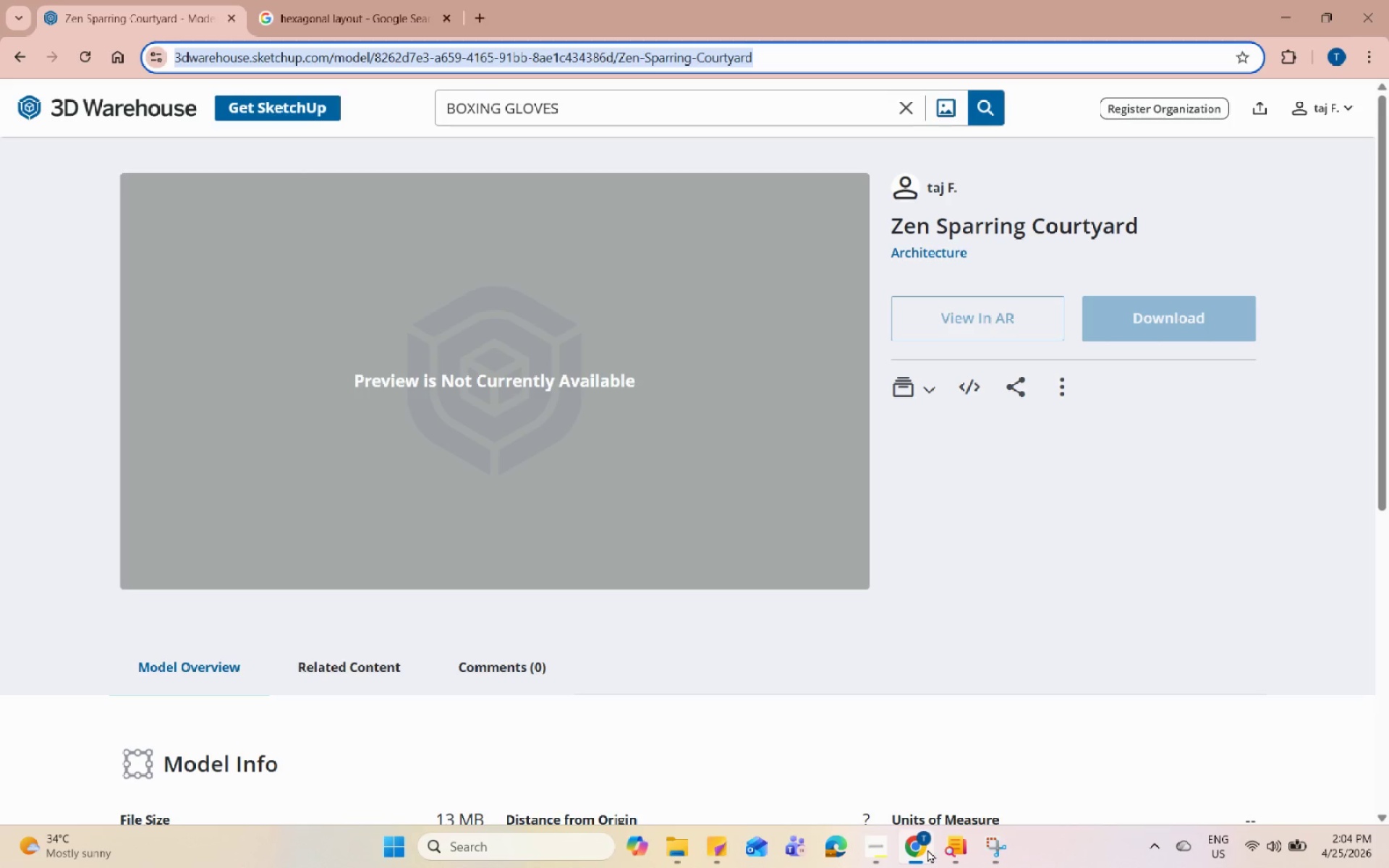 
double_click([930, 846])
 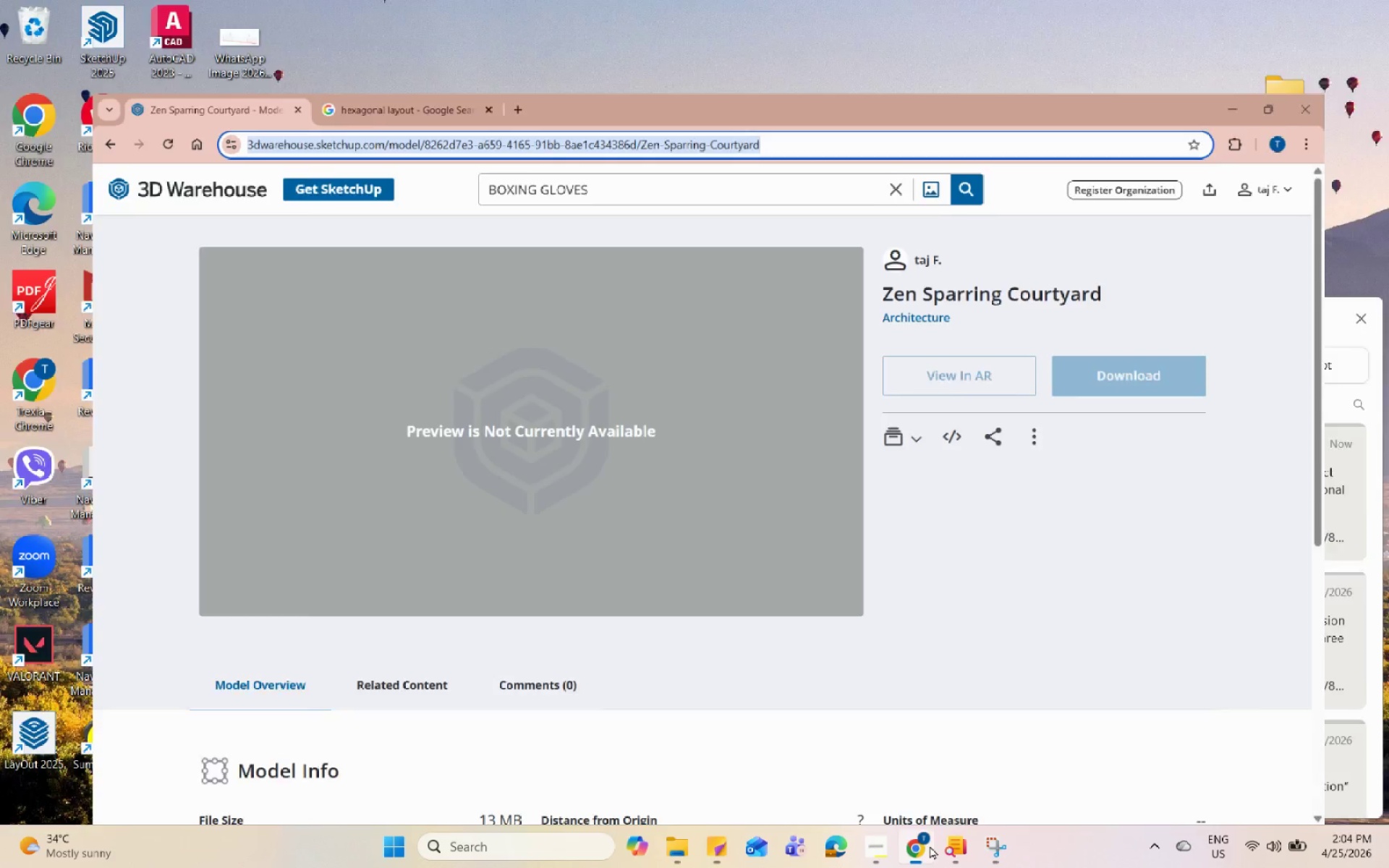 
triple_click([930, 846])
 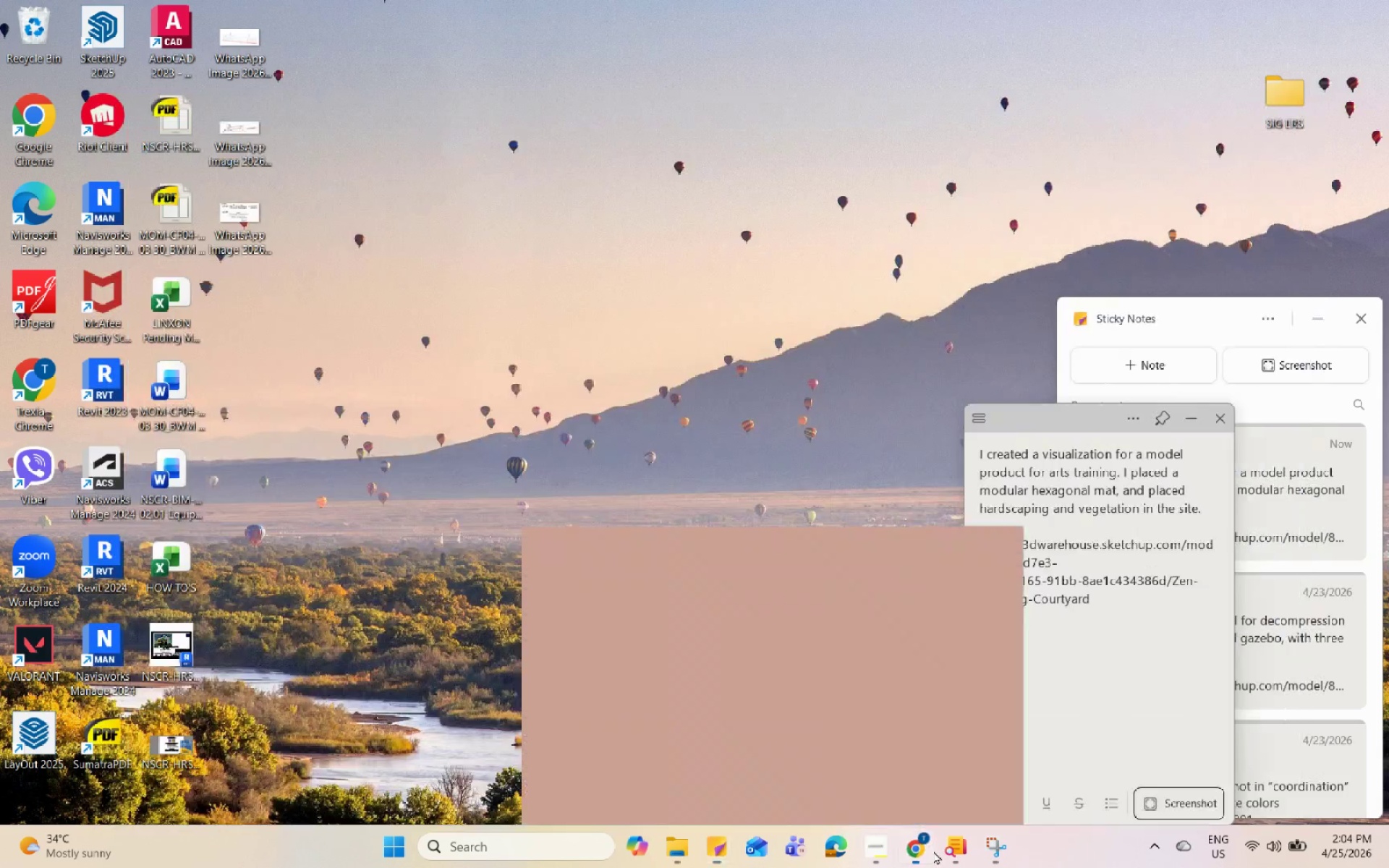 
triple_click([933, 854])
 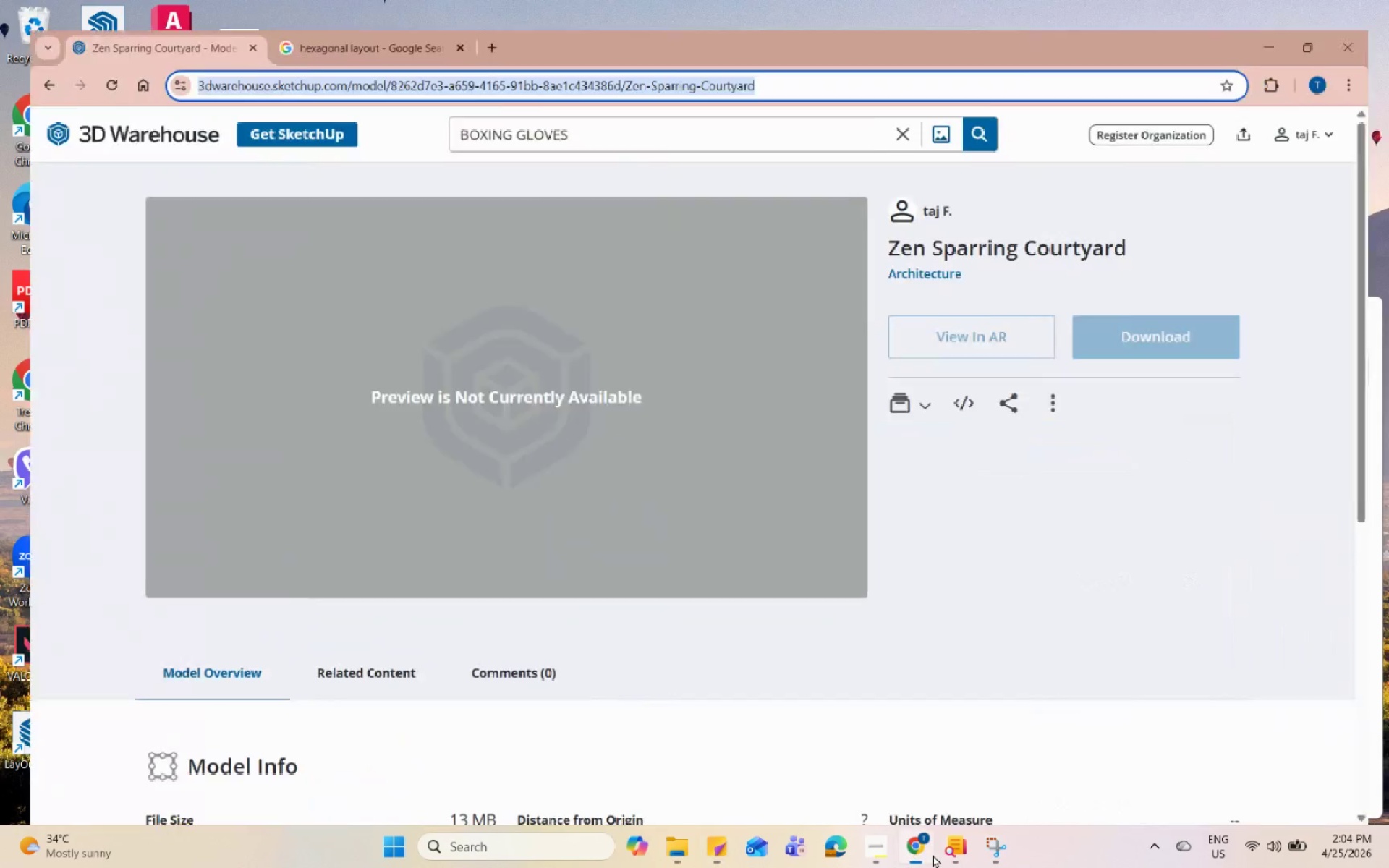 
triple_click([933, 854])
 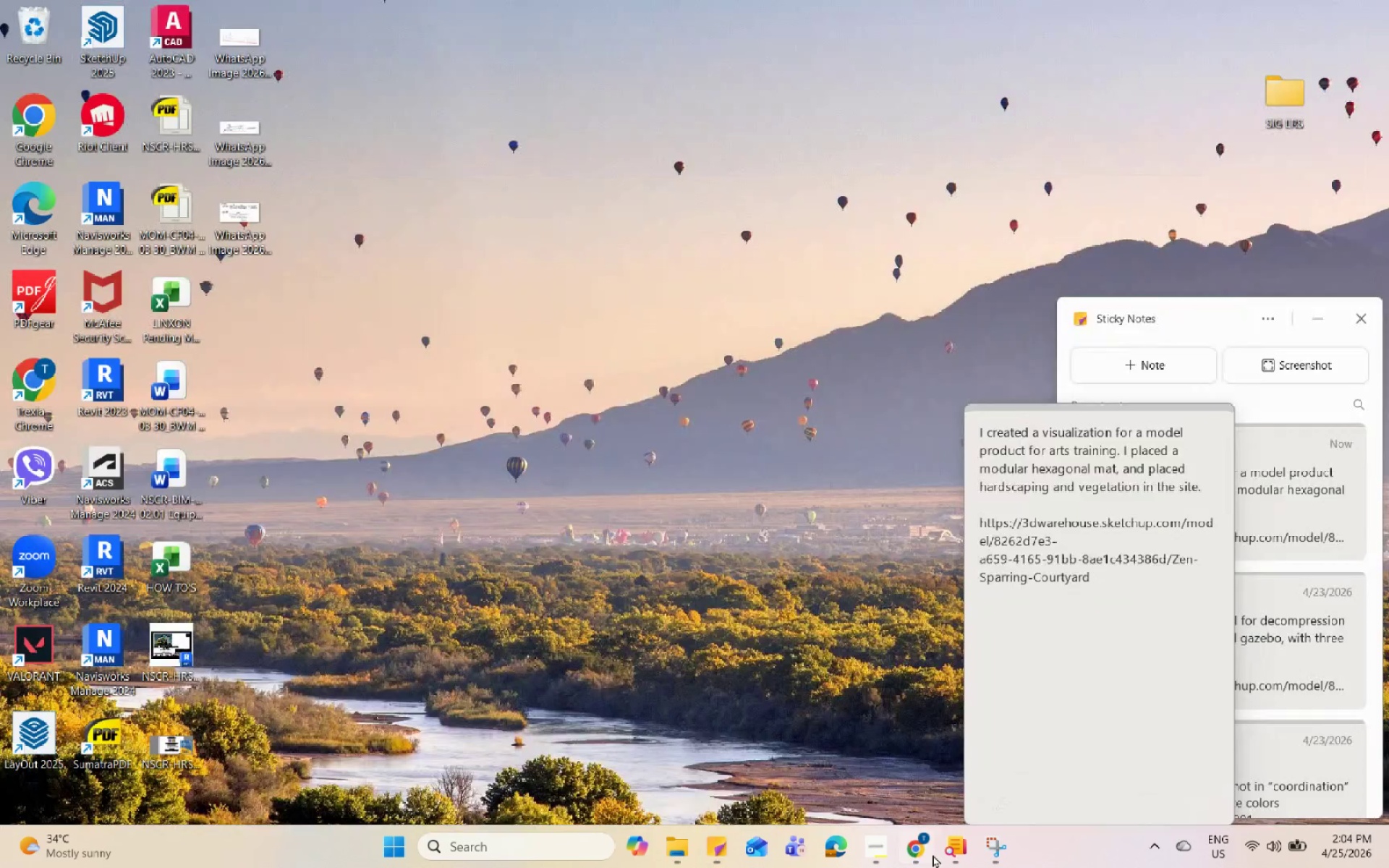 
triple_click([933, 854])
 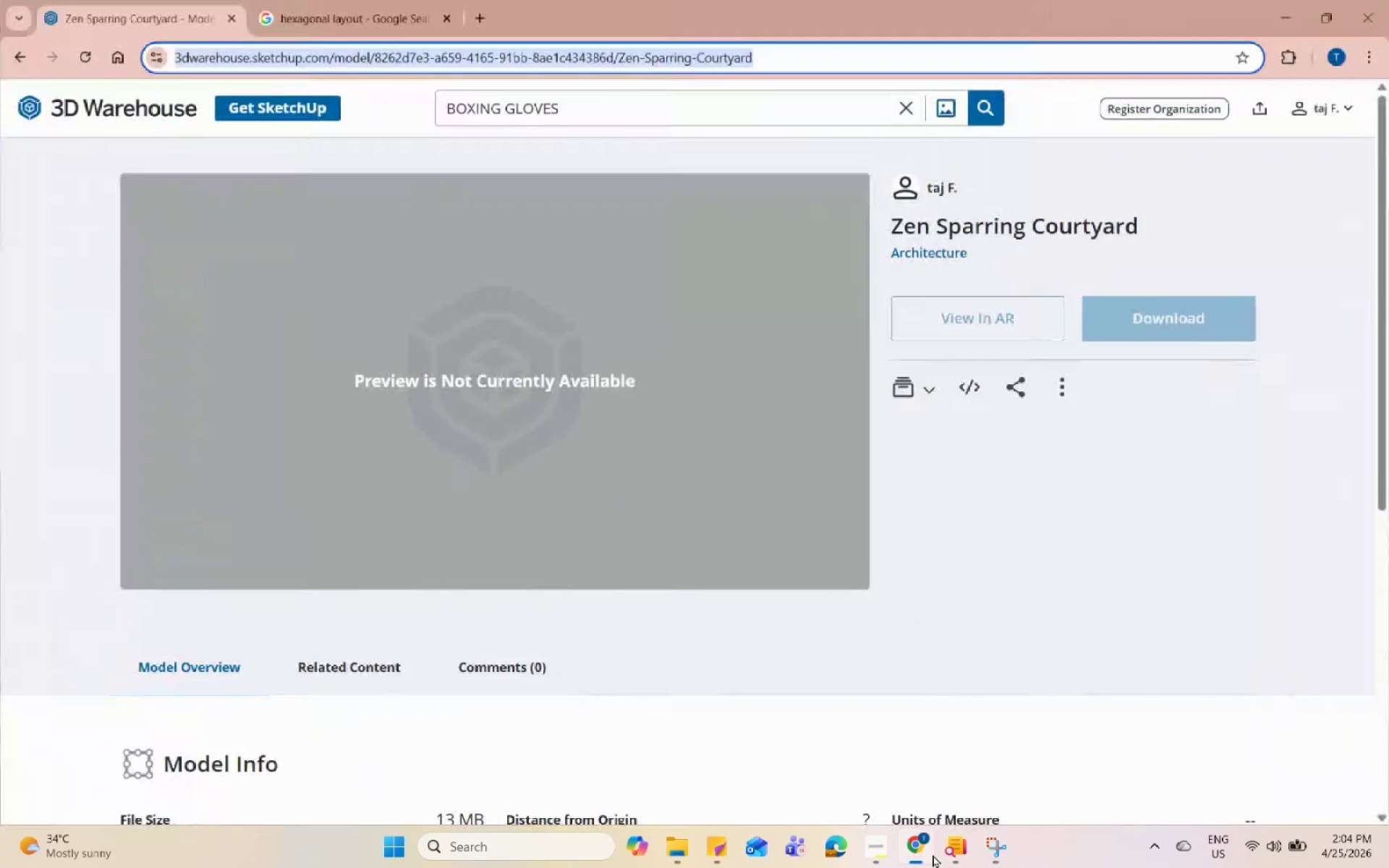 
triple_click([933, 854])
 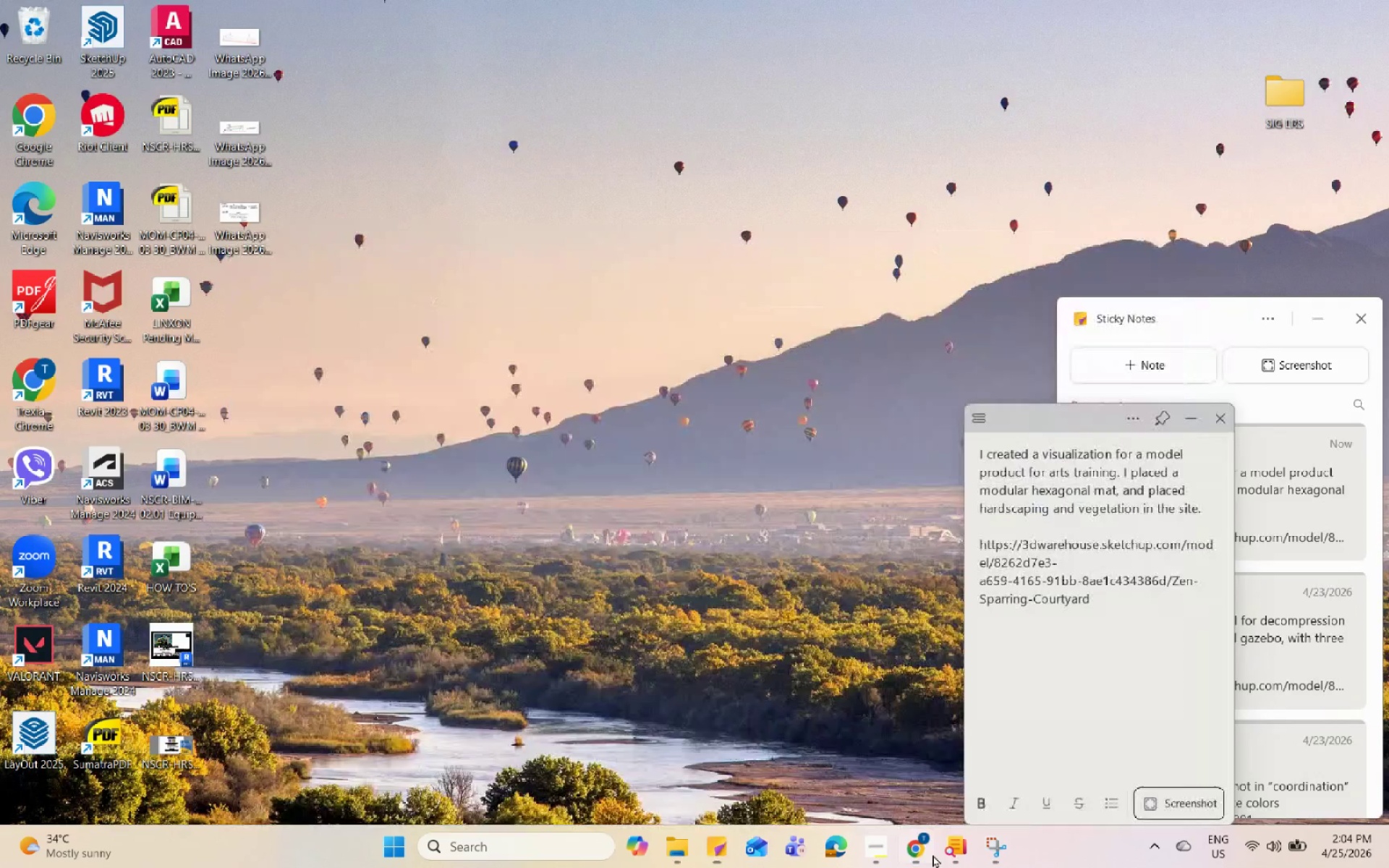 
triple_click([933, 854])
 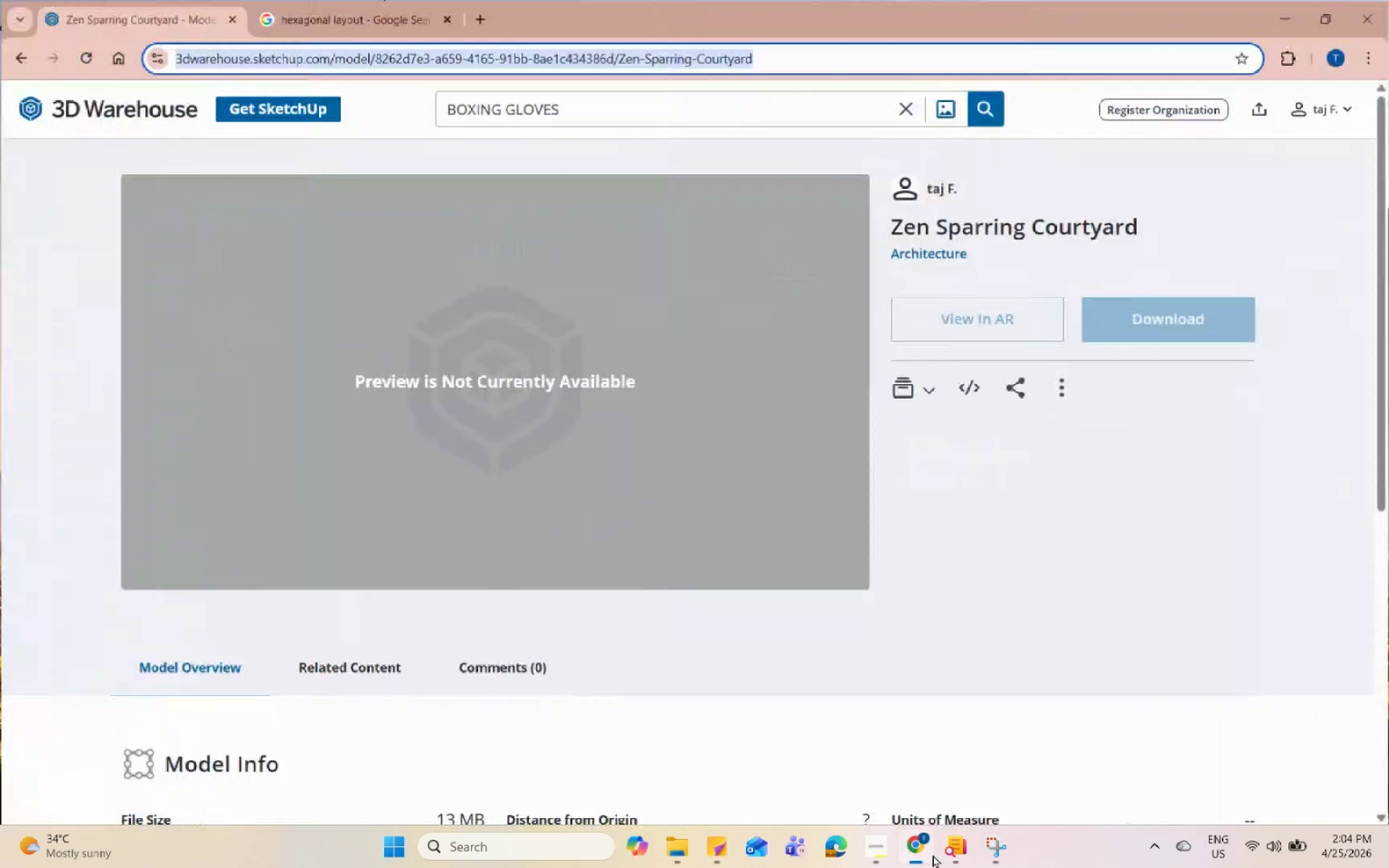 
triple_click([933, 854])
 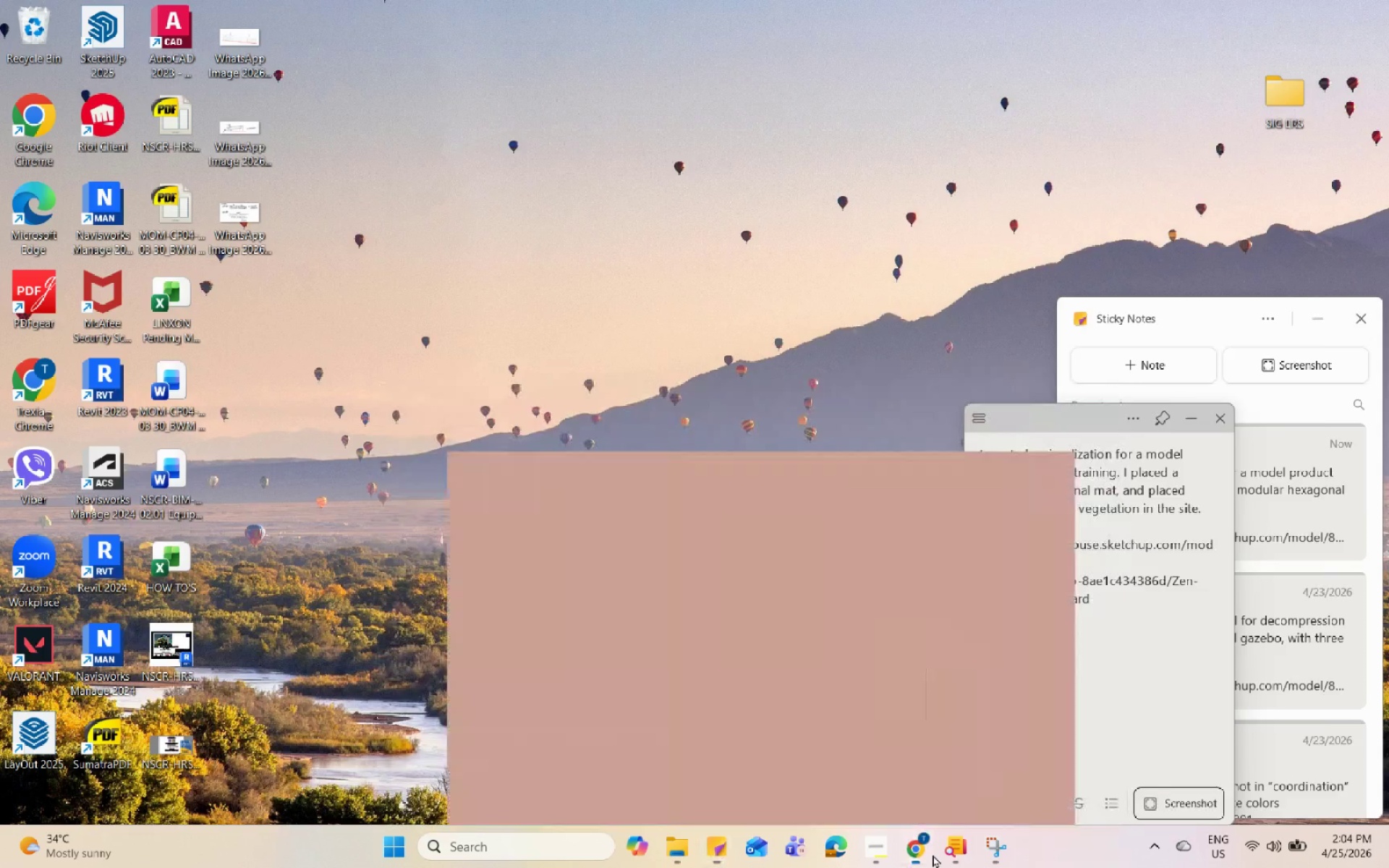 
triple_click([933, 854])
 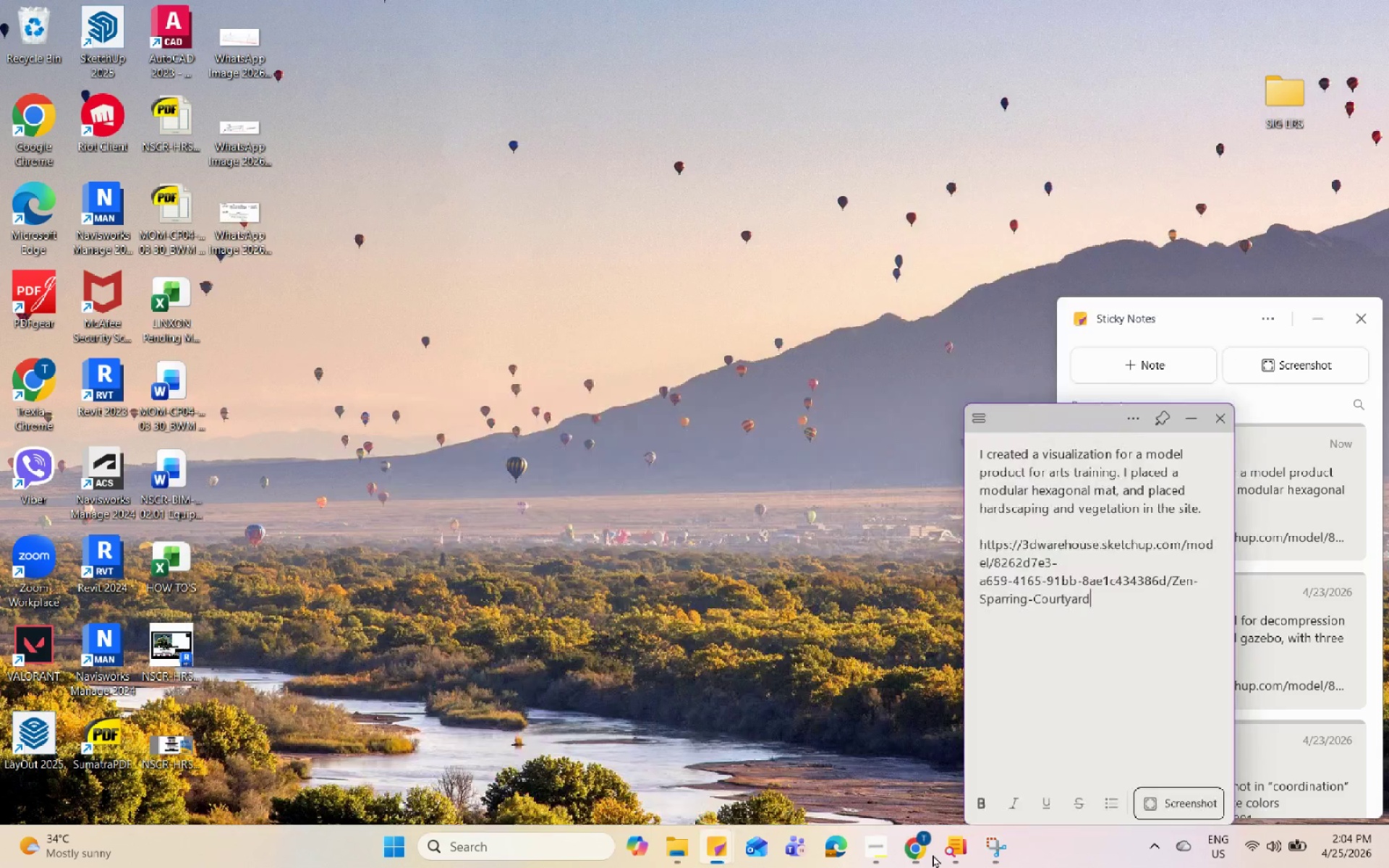 
triple_click([933, 854])
 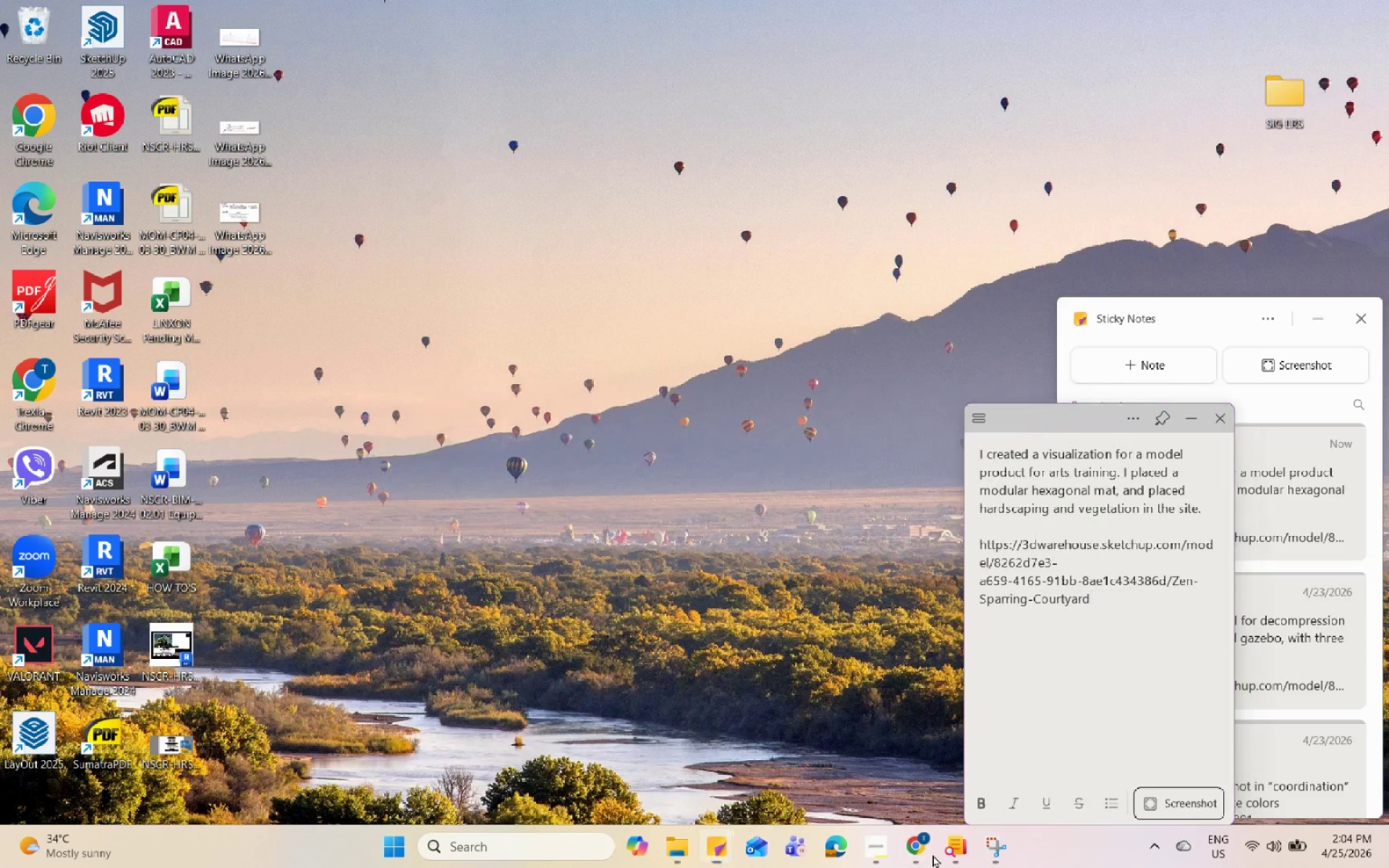 
triple_click([933, 854])
 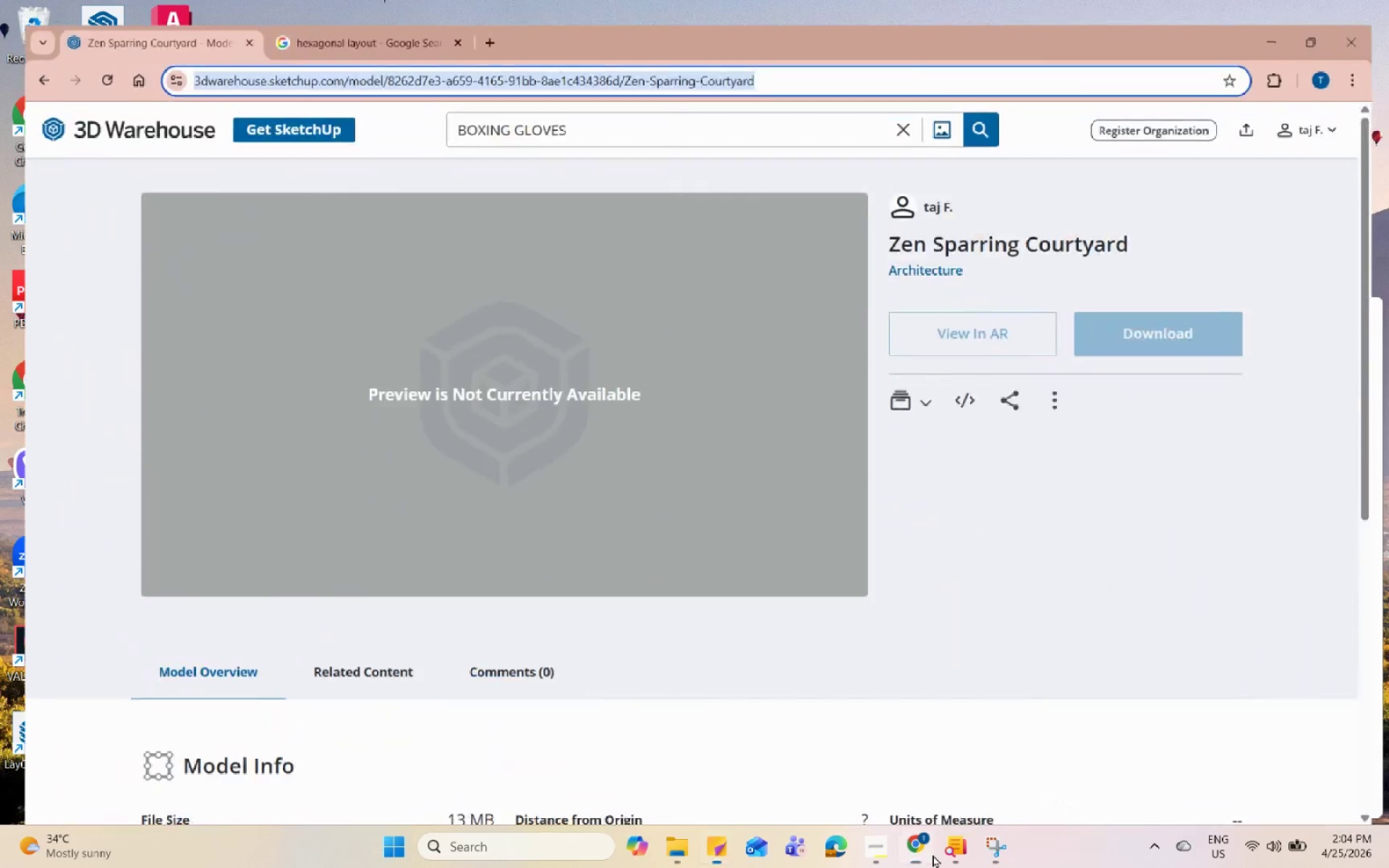 
triple_click([933, 854])
 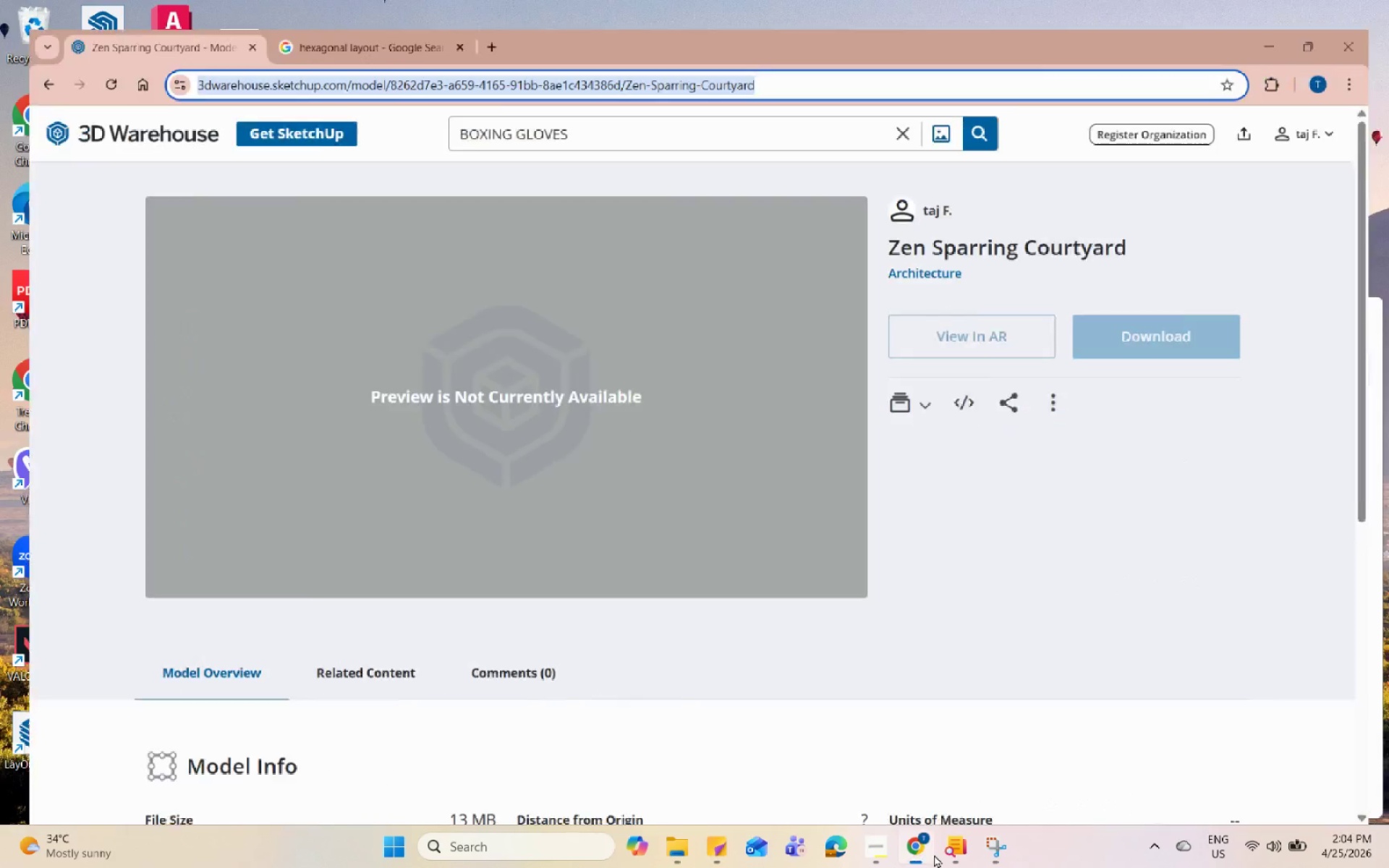 
triple_click([934, 854])
 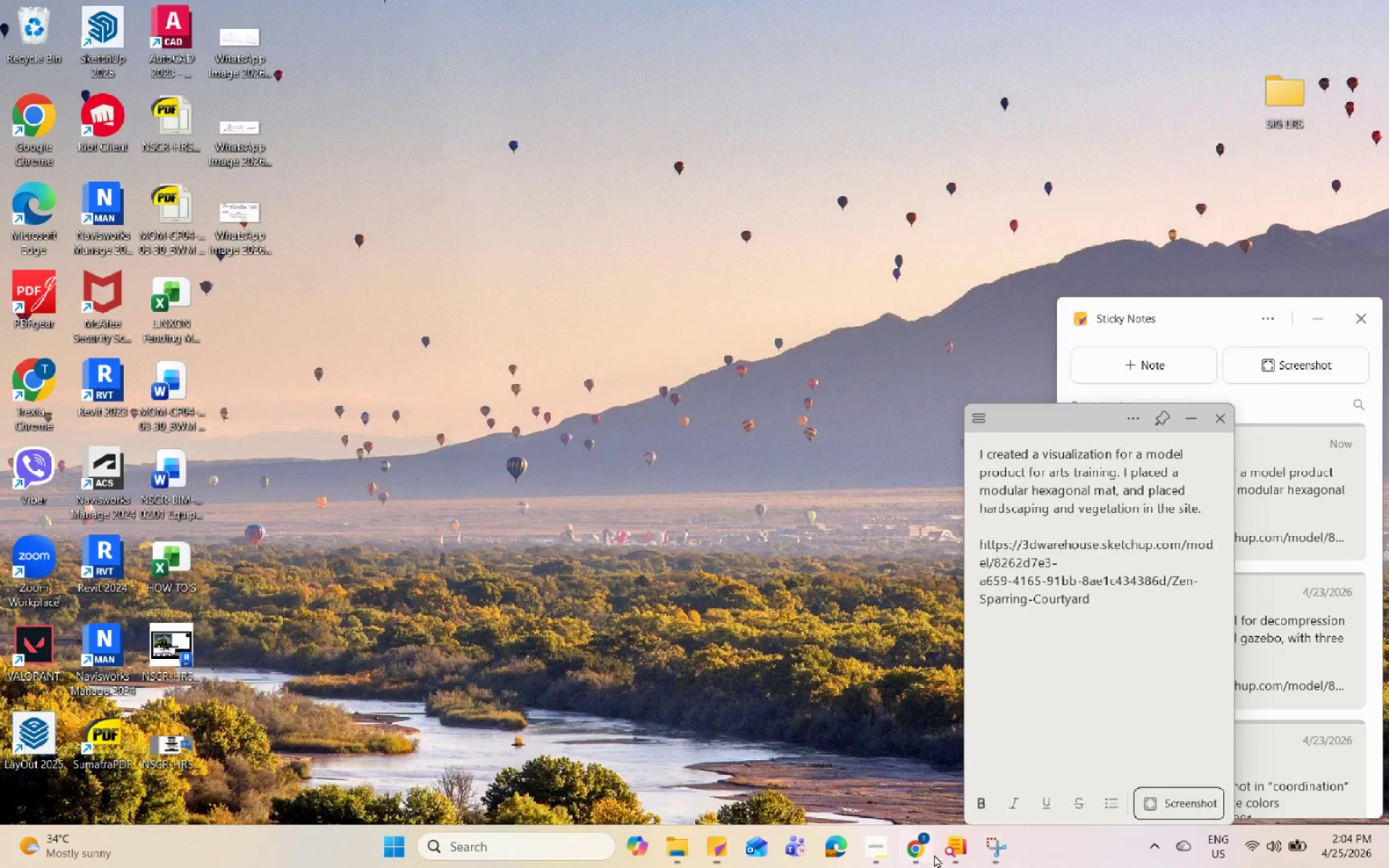 
triple_click([934, 854])